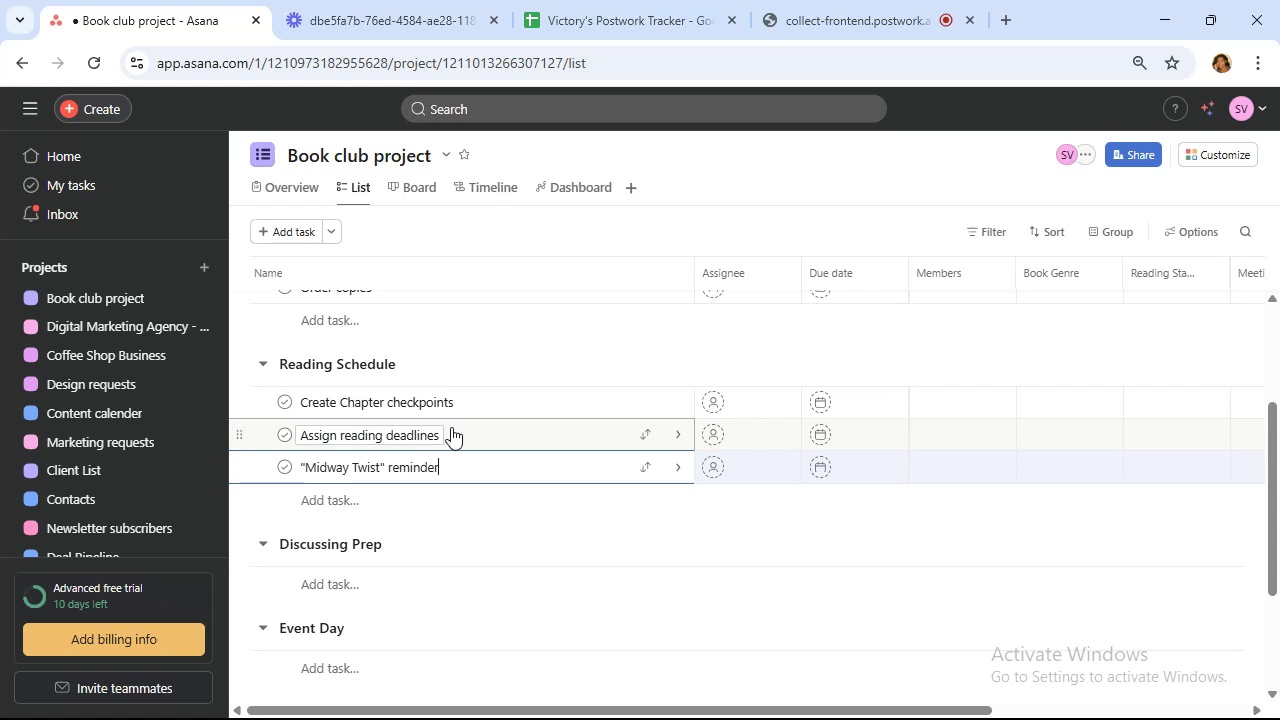 
wait(7.86)
 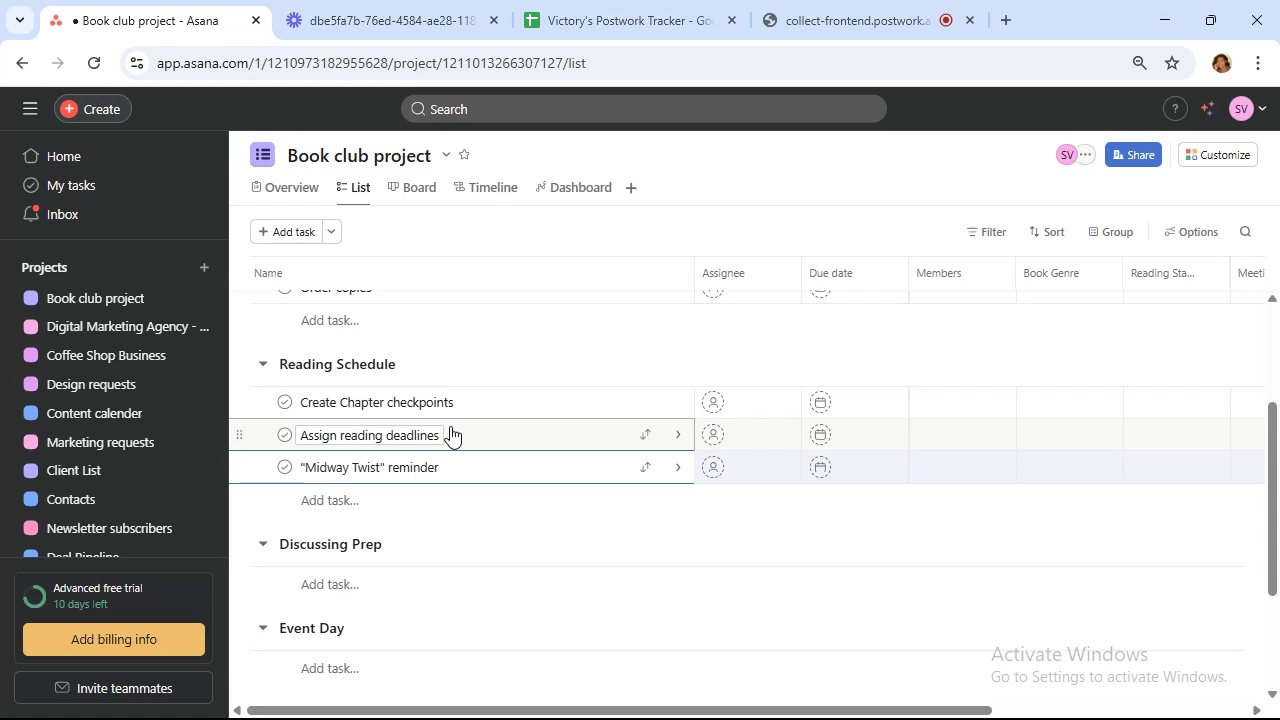 
left_click([366, 502])
 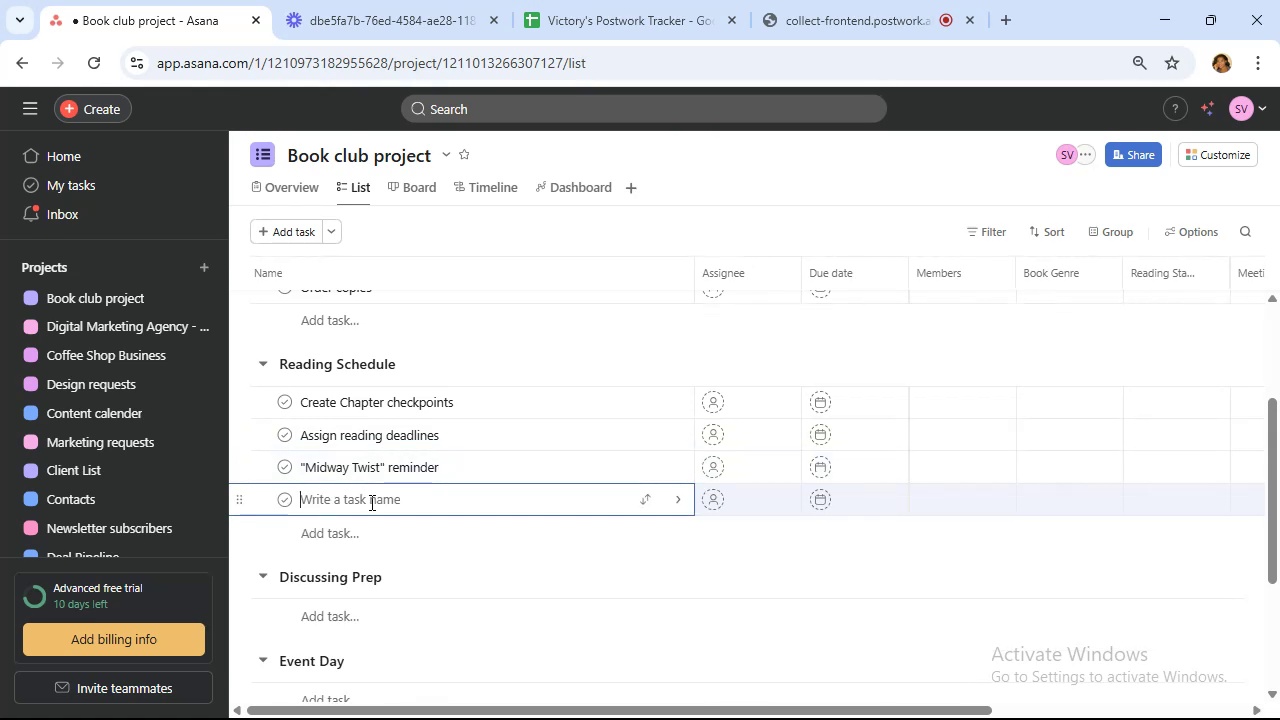 
wait(10.51)
 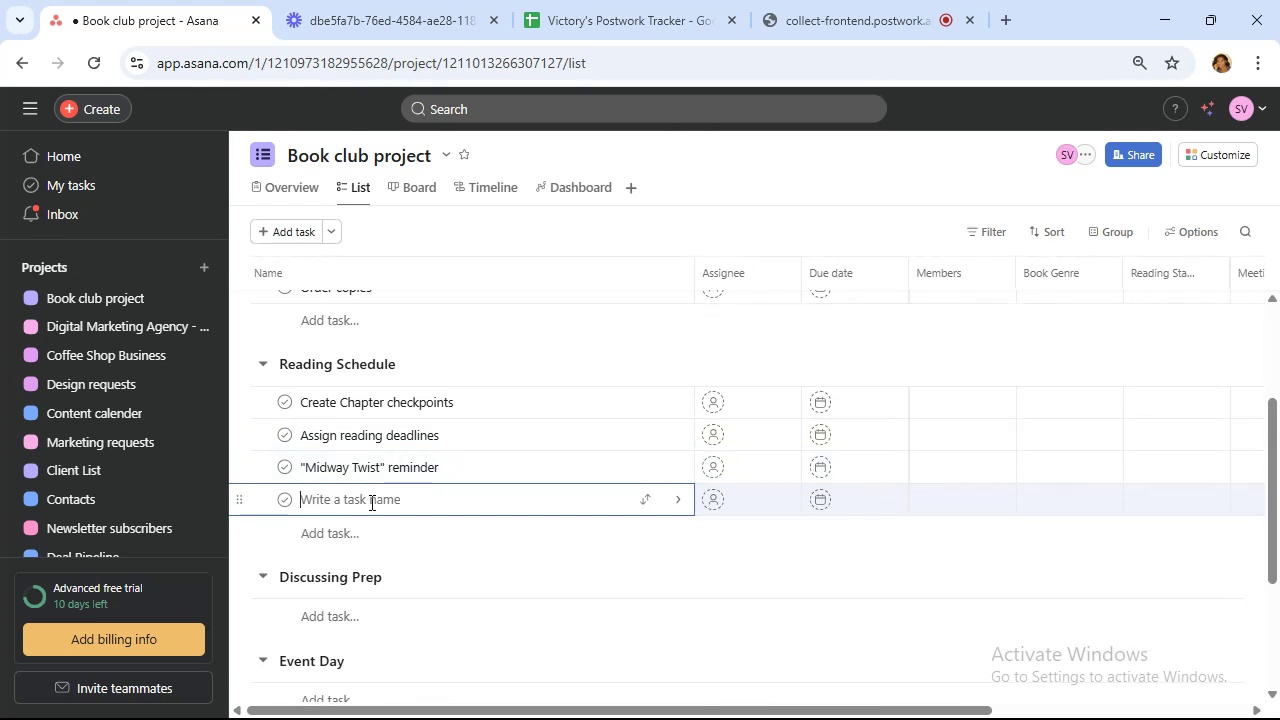 
type(Encourage )
 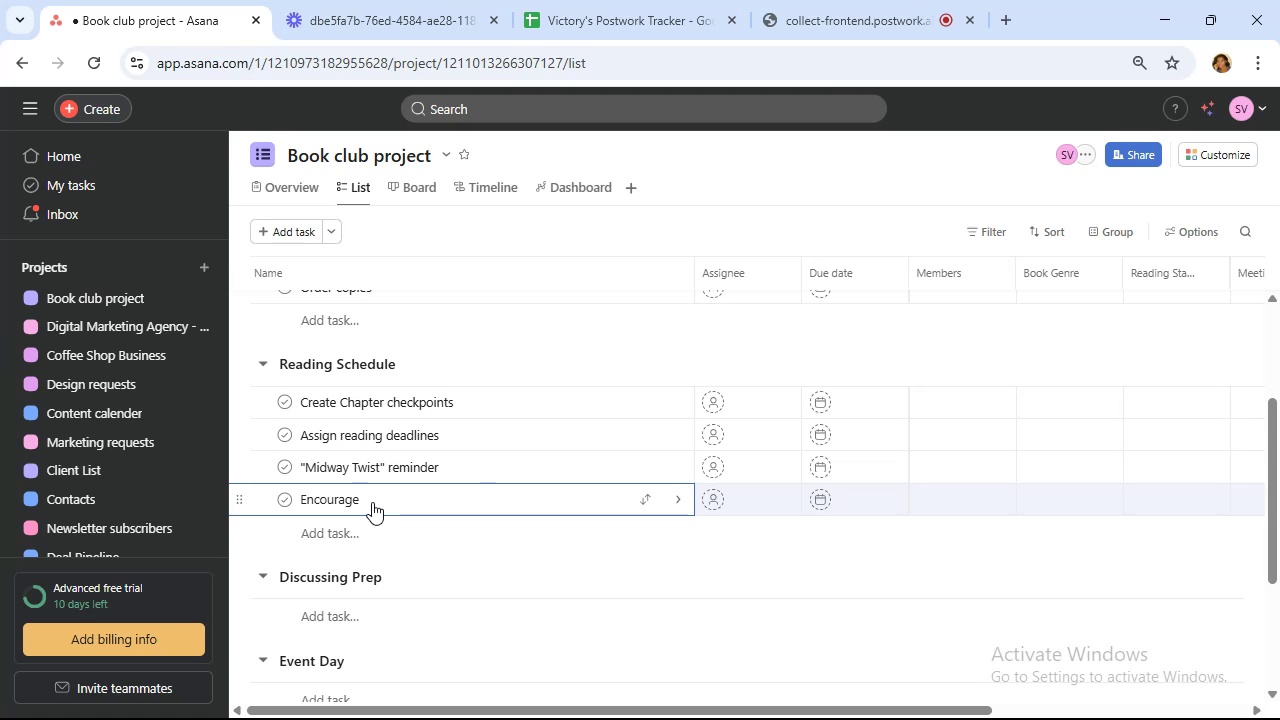 
wait(5.17)
 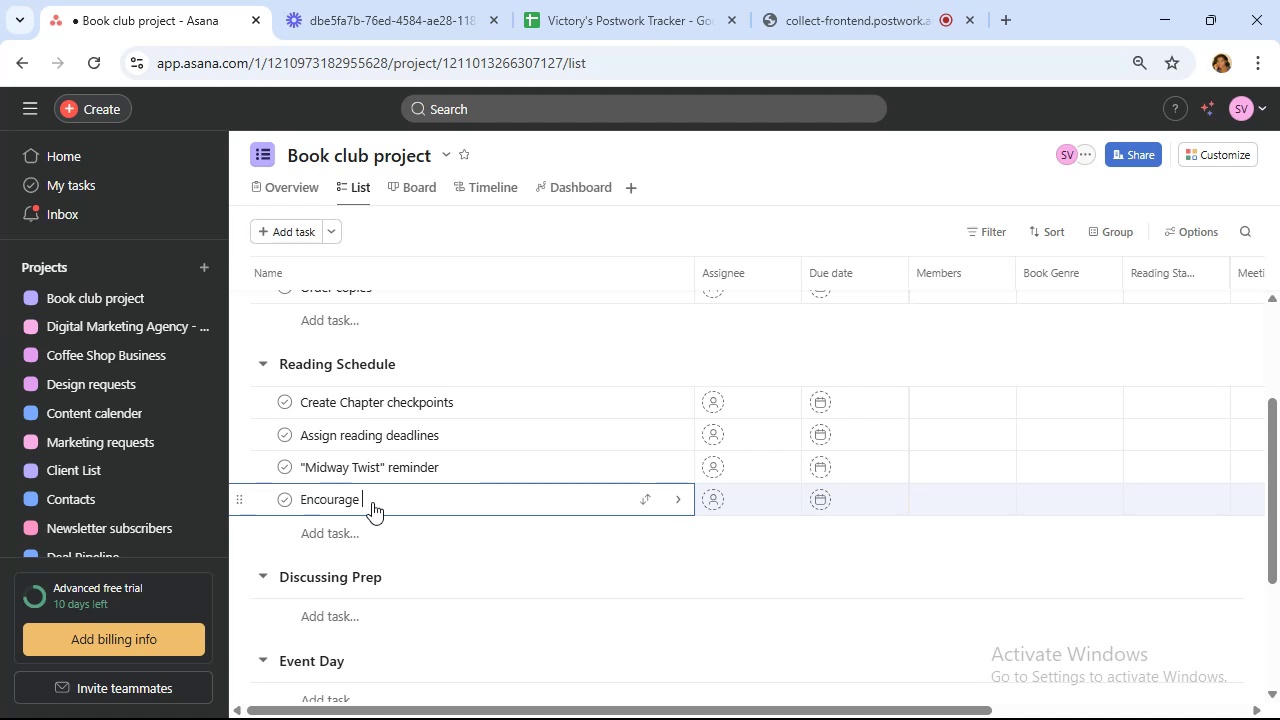 
type(book quotes)
 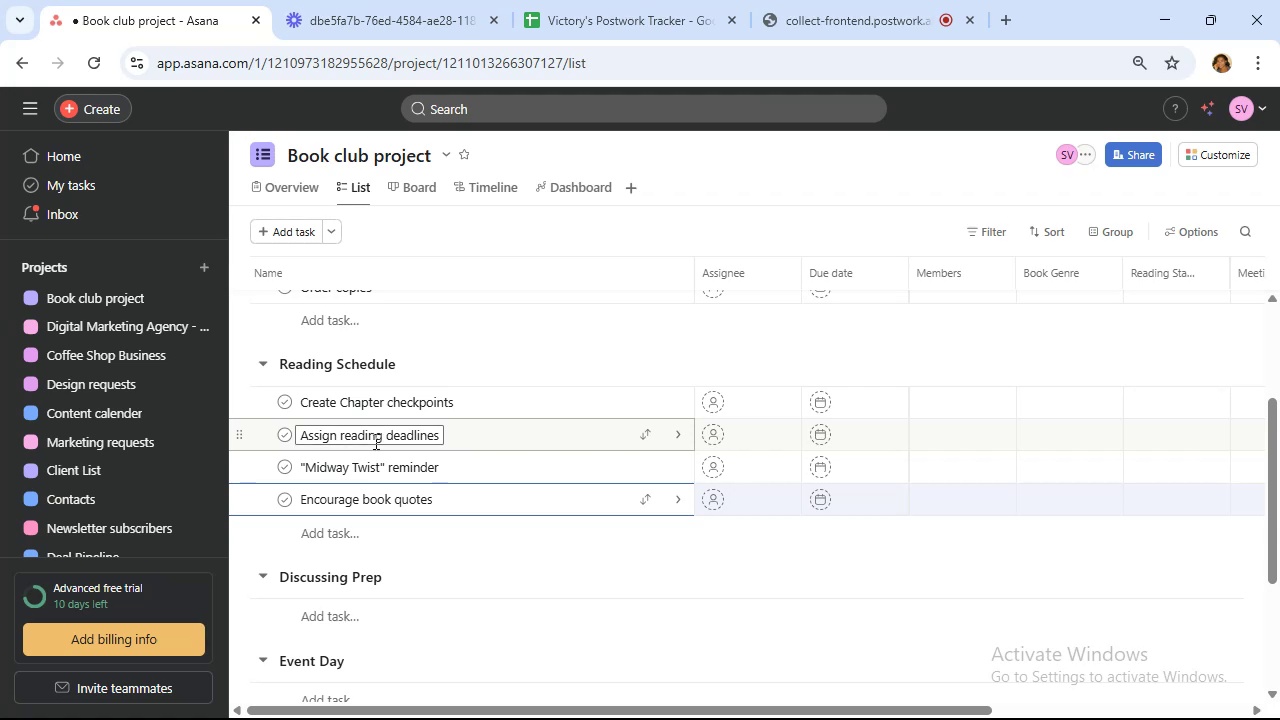 
wait(8.0)
 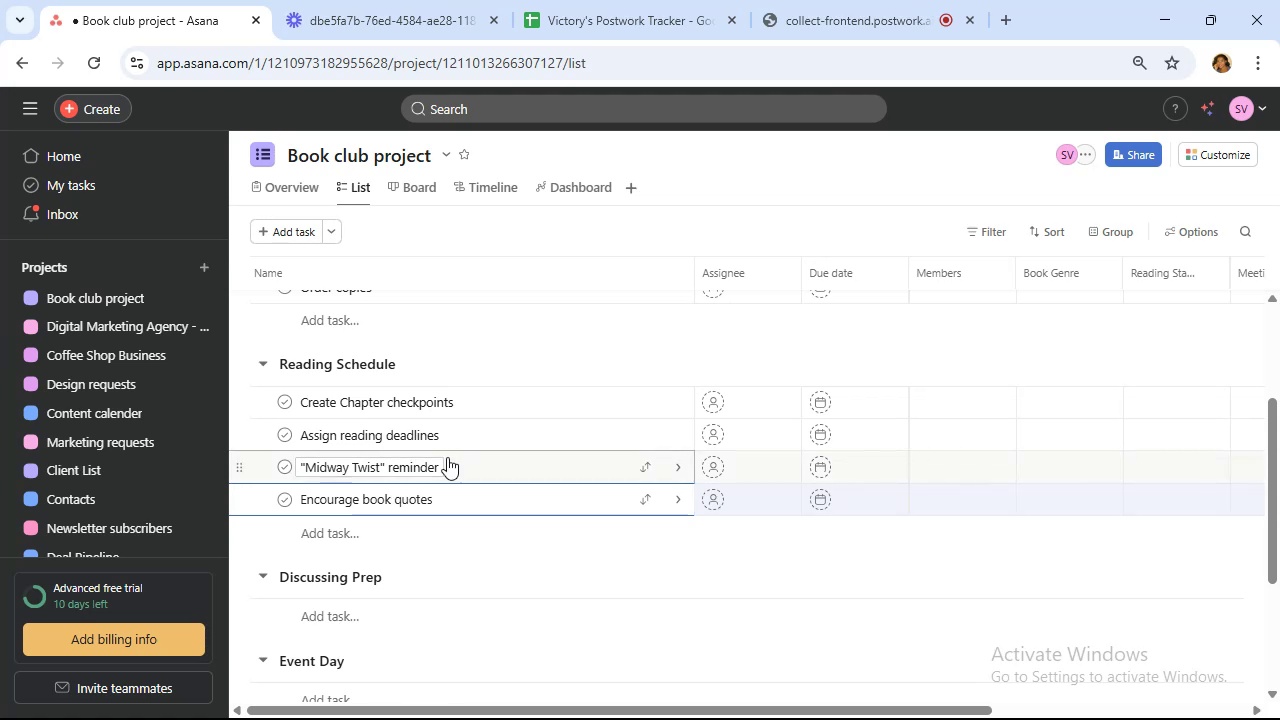 
left_click([331, 543])
 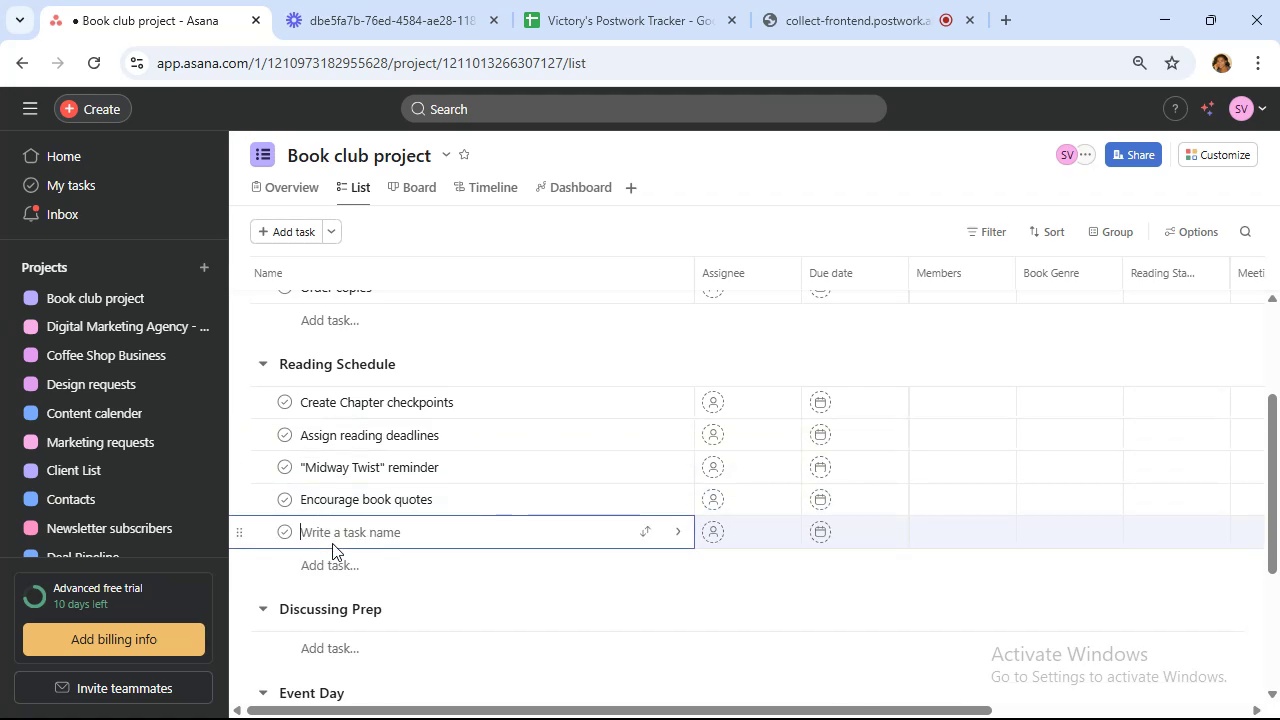 
type(Collect reader reactions)
 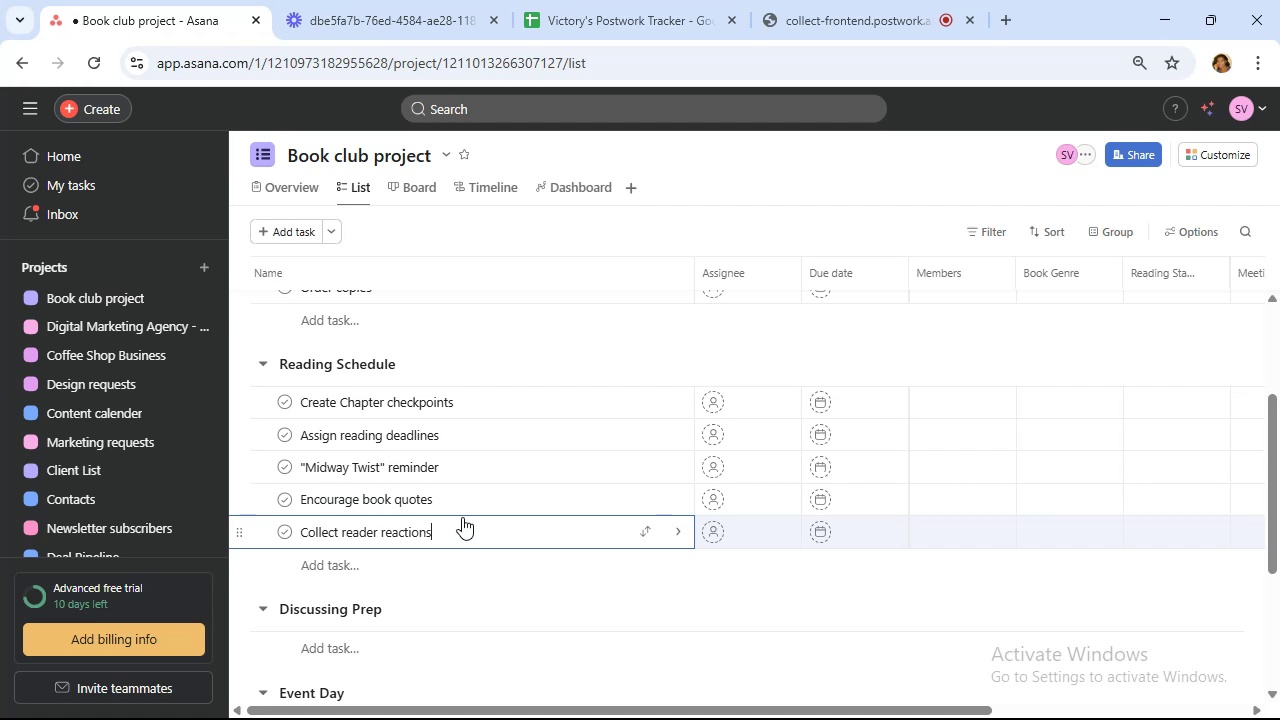 
wait(15.84)
 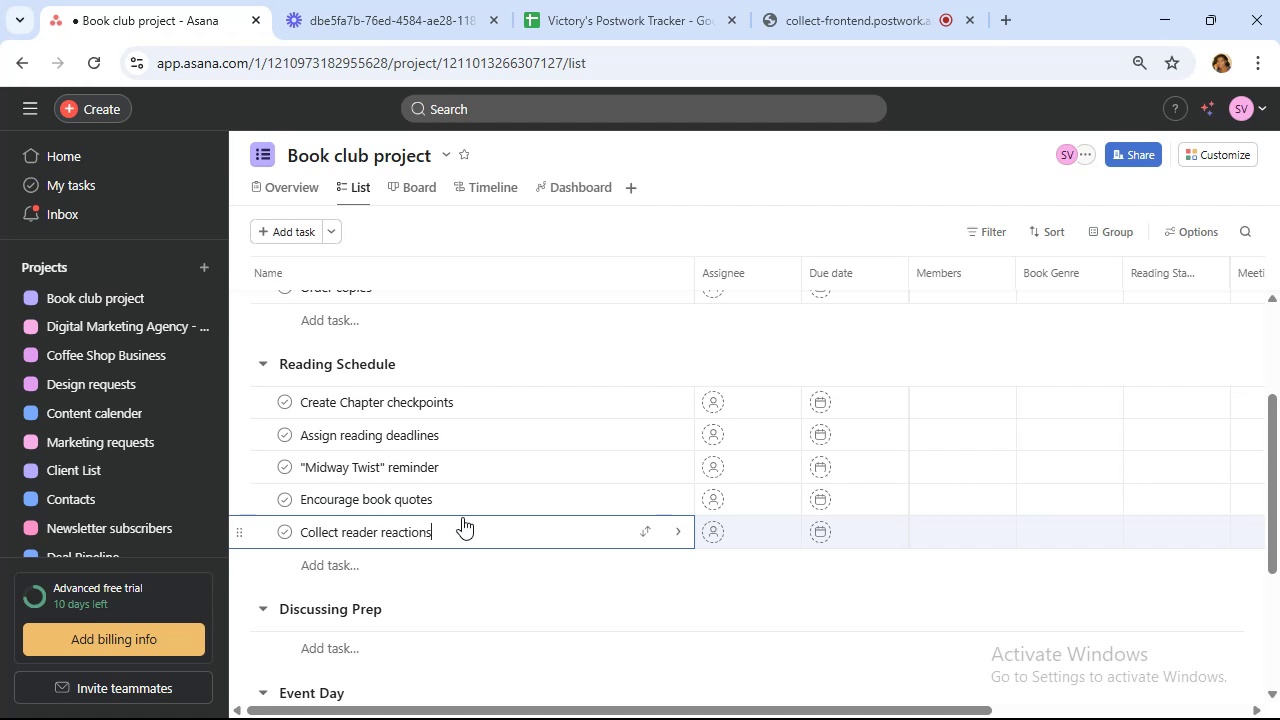 
scroll: coordinate [461, 412], scroll_direction: down, amount: 4.0
 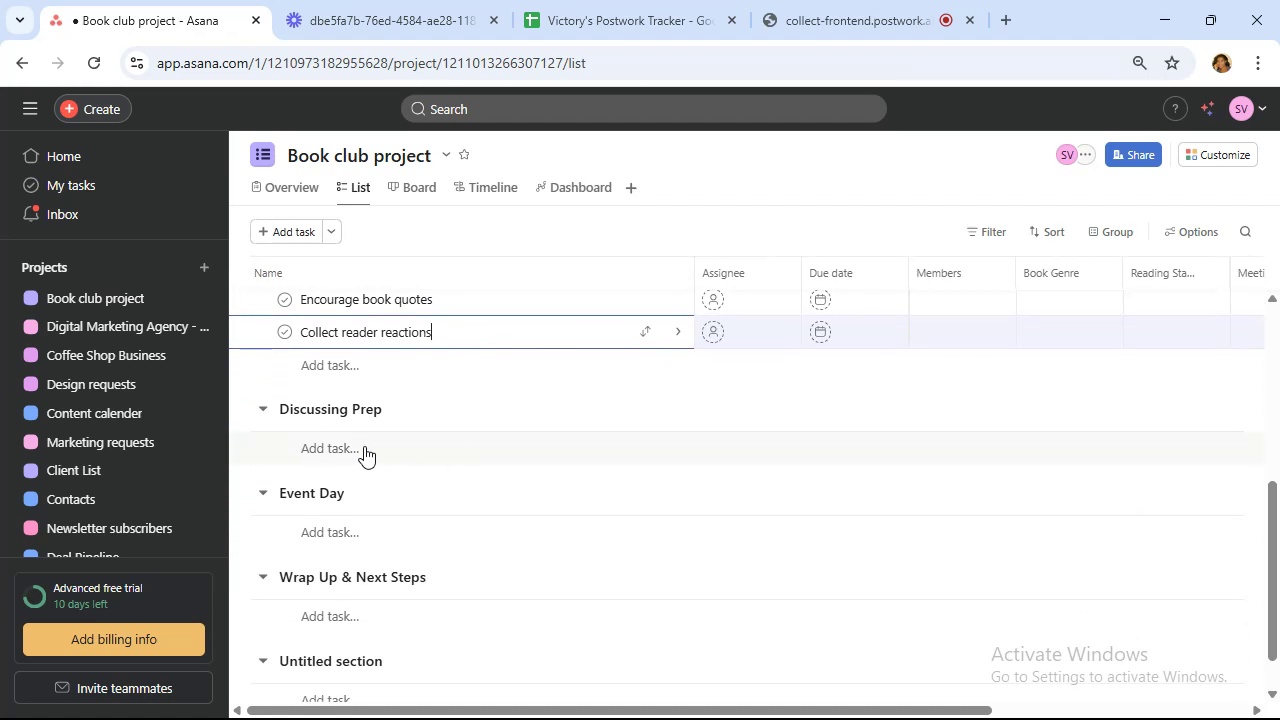 
left_click([363, 444])
 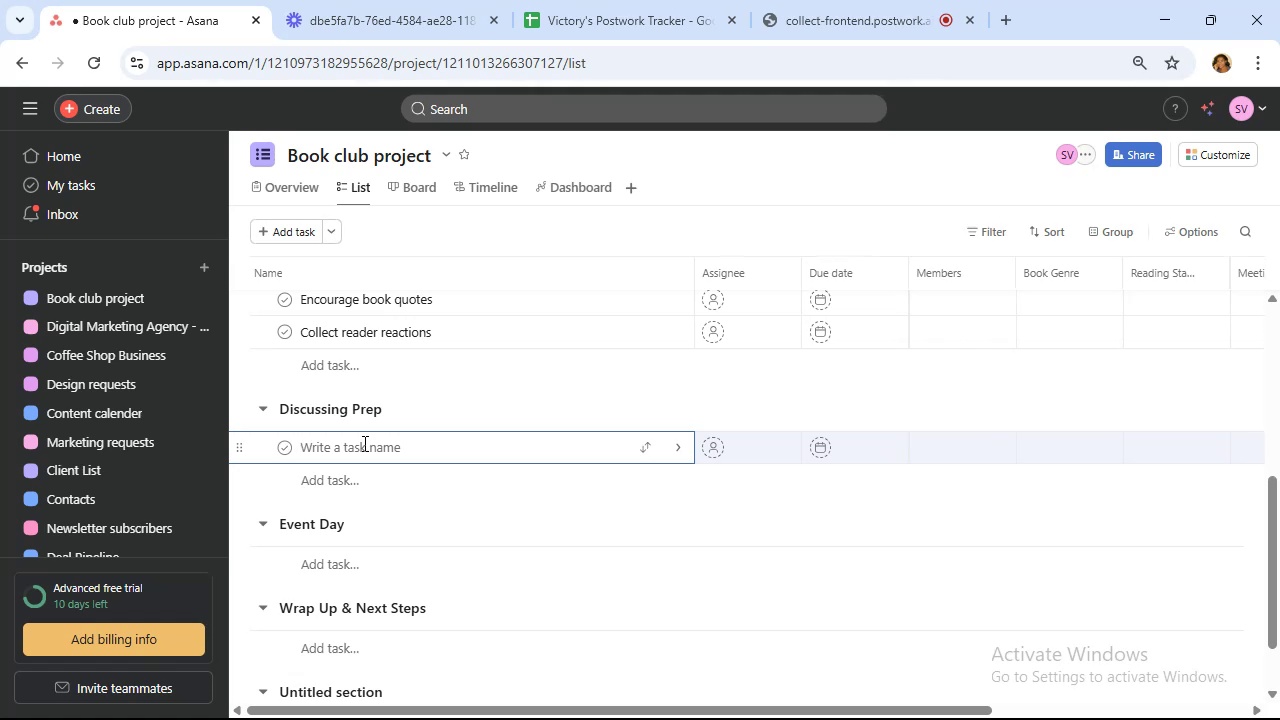 
wait(7.13)
 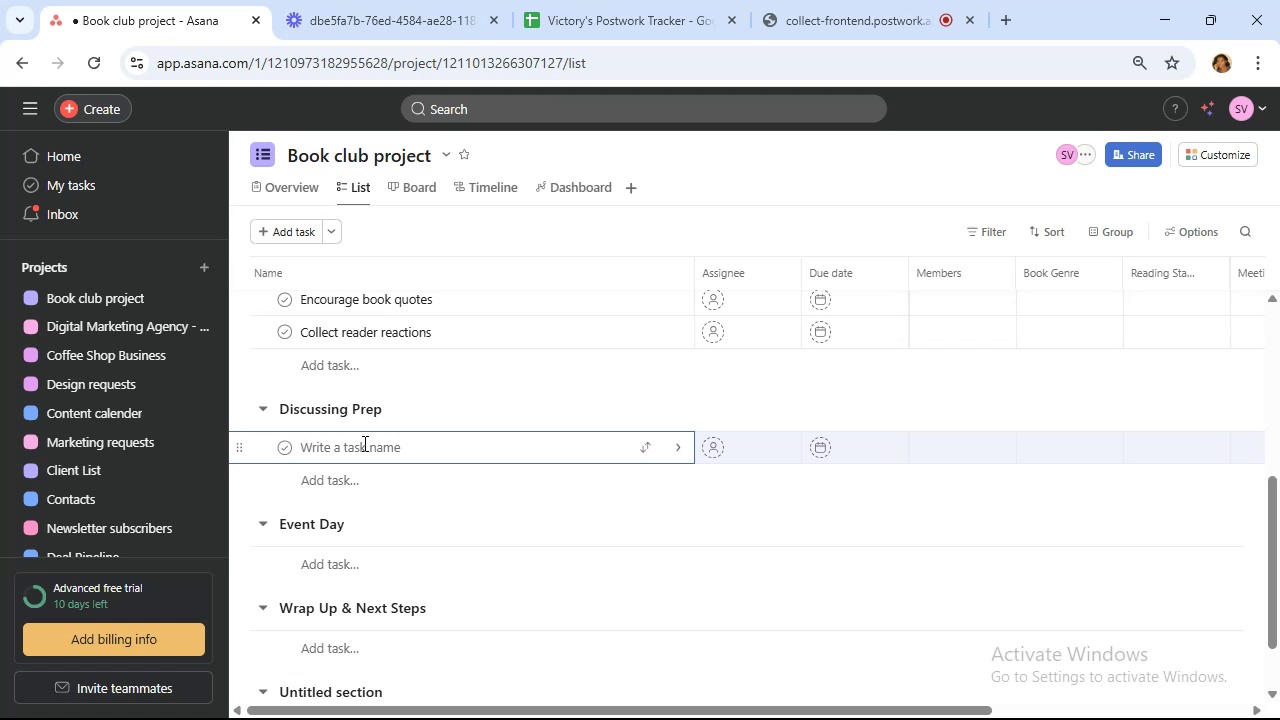 
type(Create icebreaker qustin)
key(Backspace)
type(ons)
 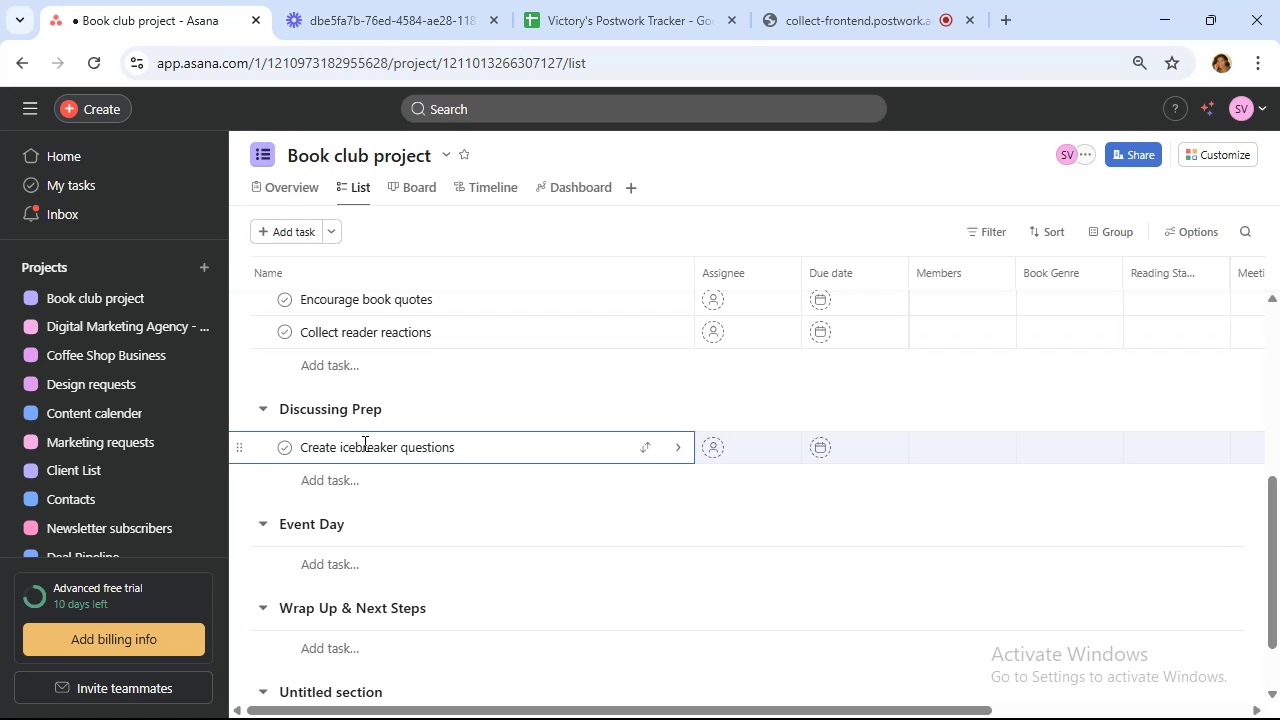 
wait(16.37)
 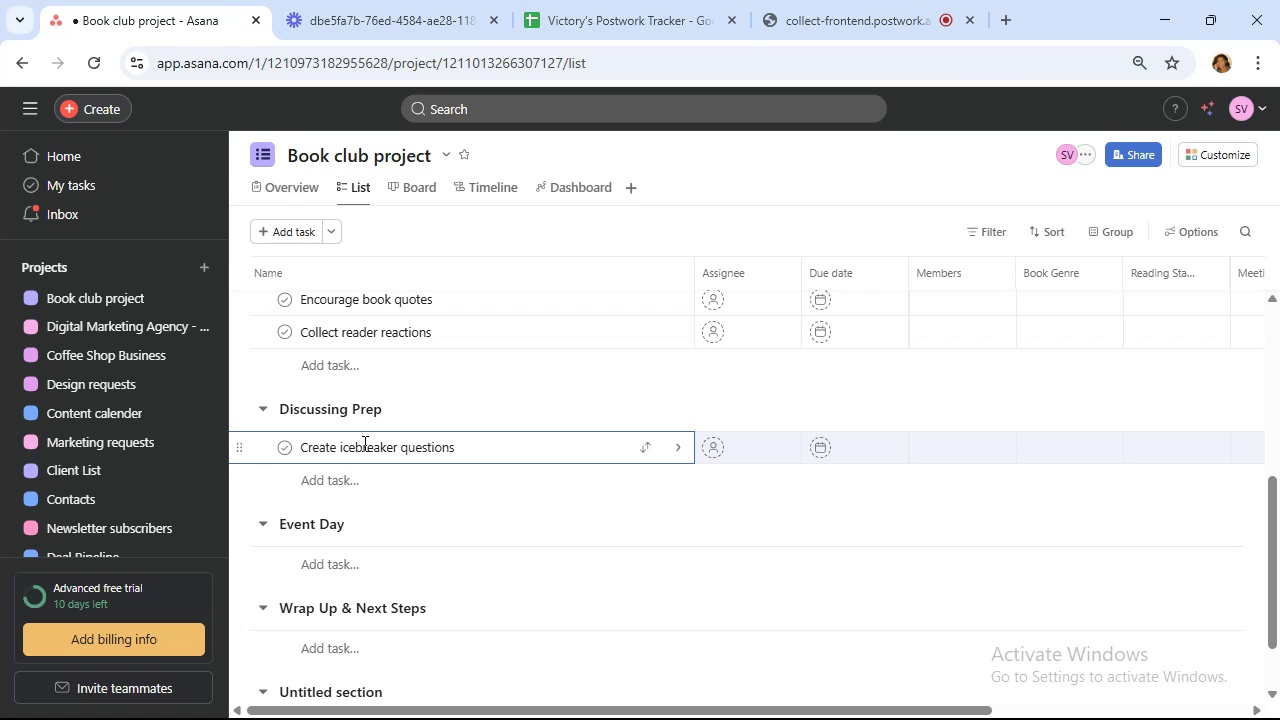 
key(Enter)
 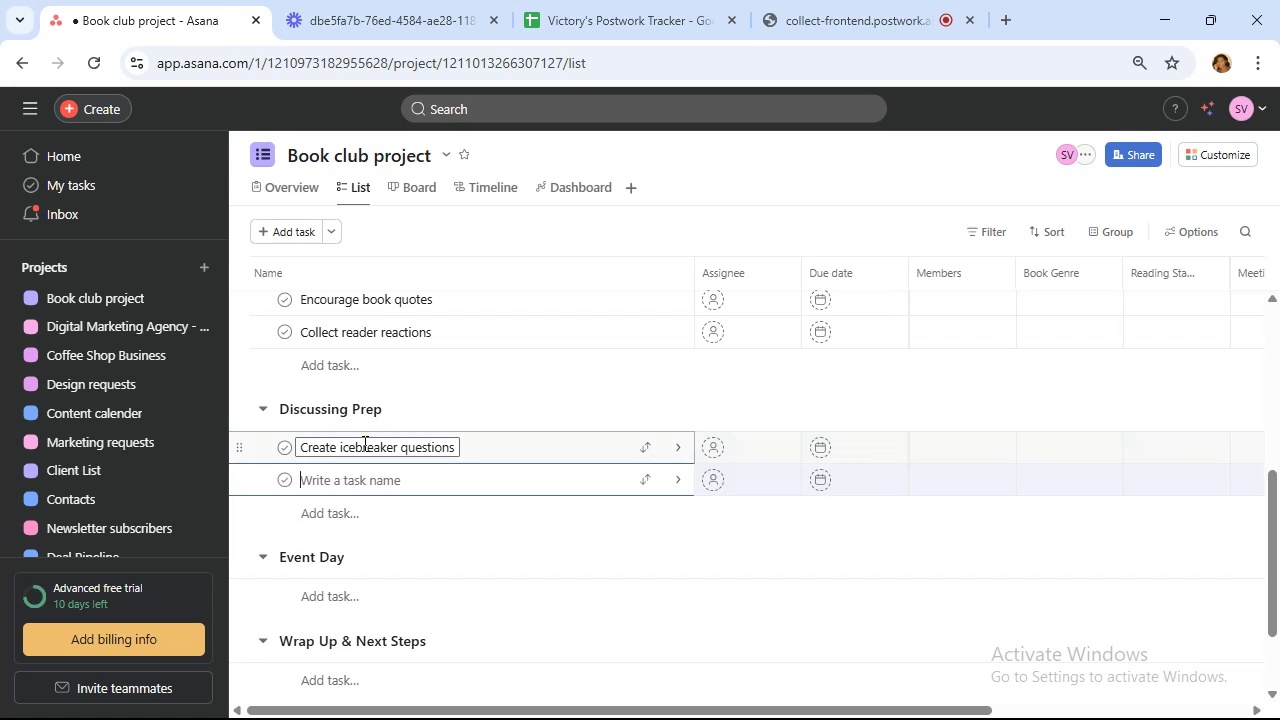 
type(Collect themed snacks ieas)
 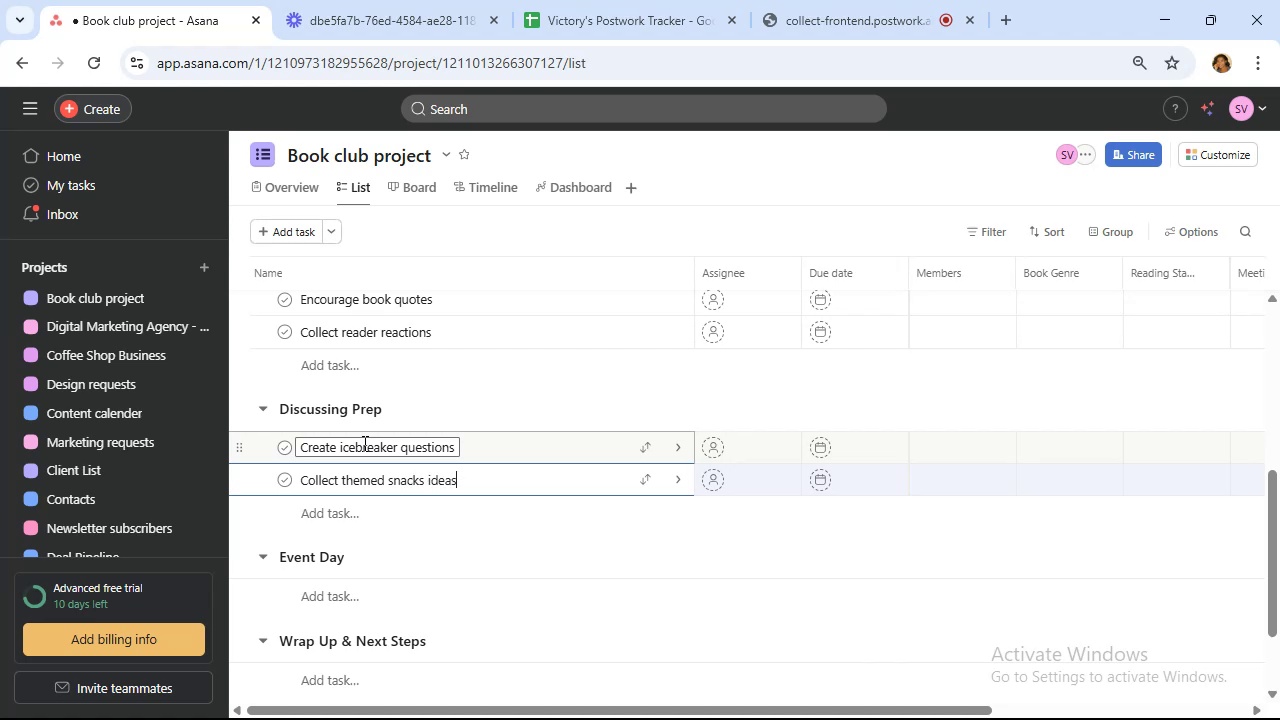 
key(Enter)
 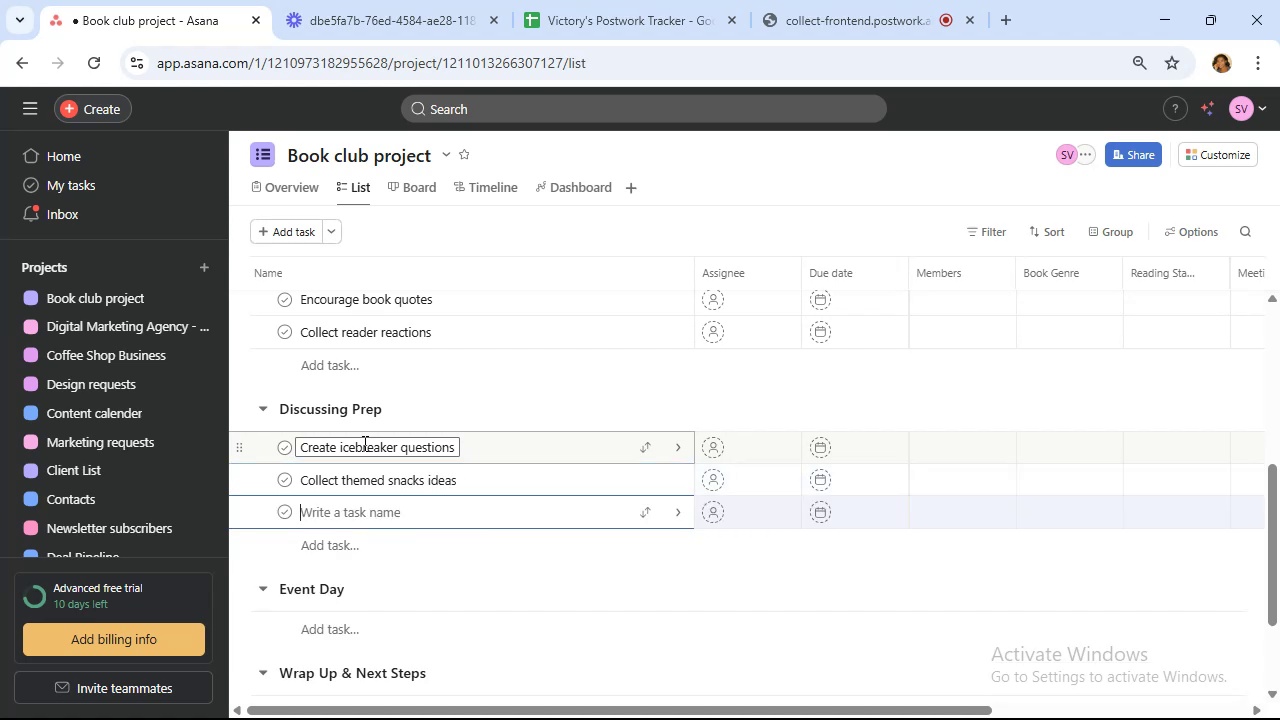 
type(Assign discuss)
 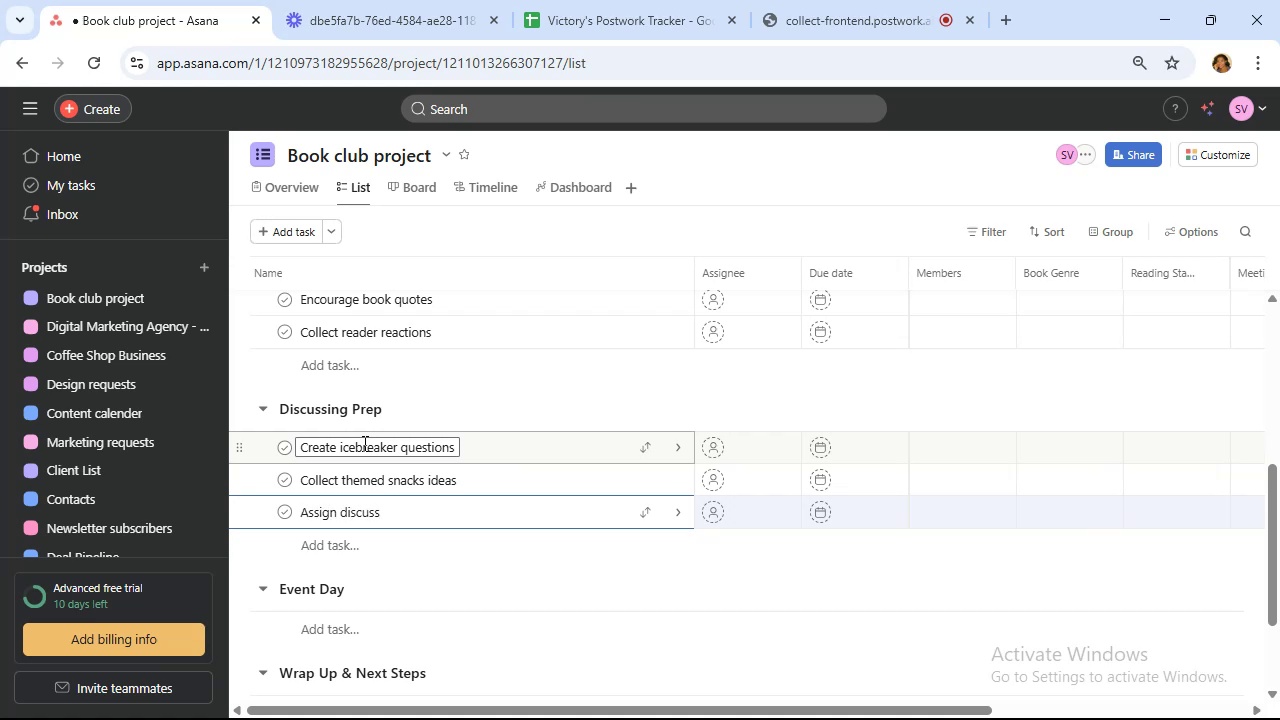 
type(ion leaders)
 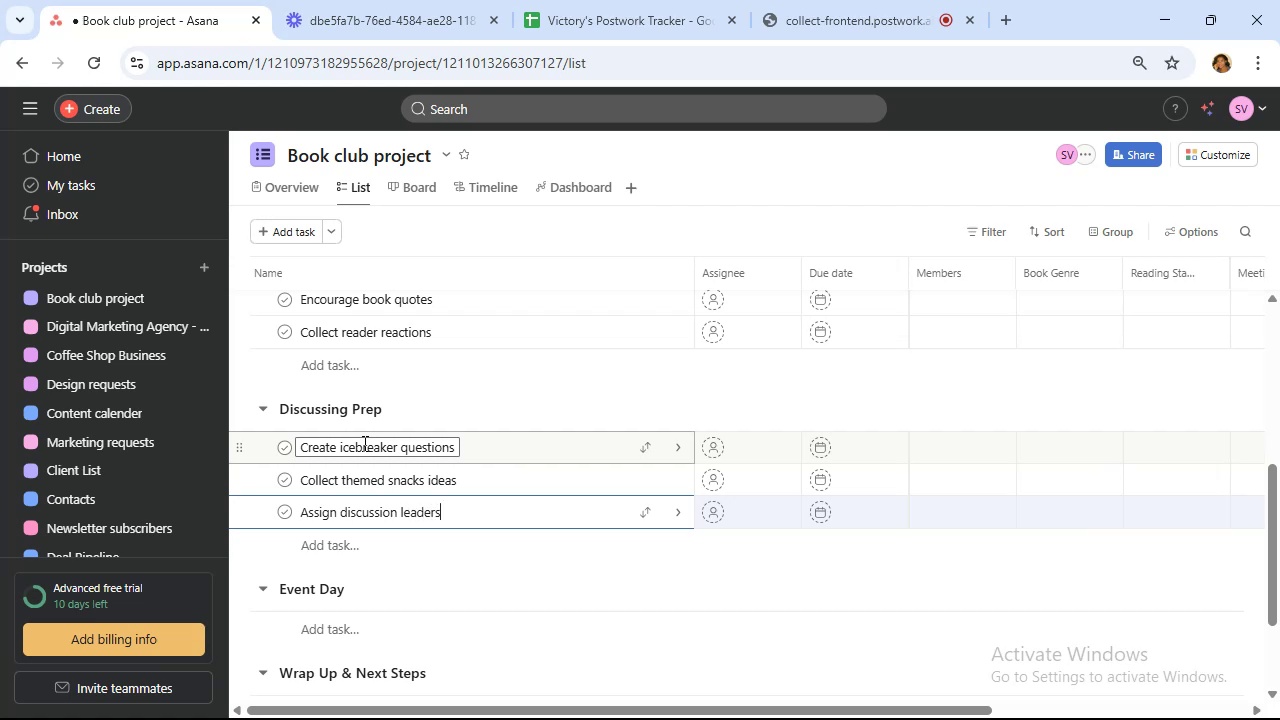 
key(Enter)
 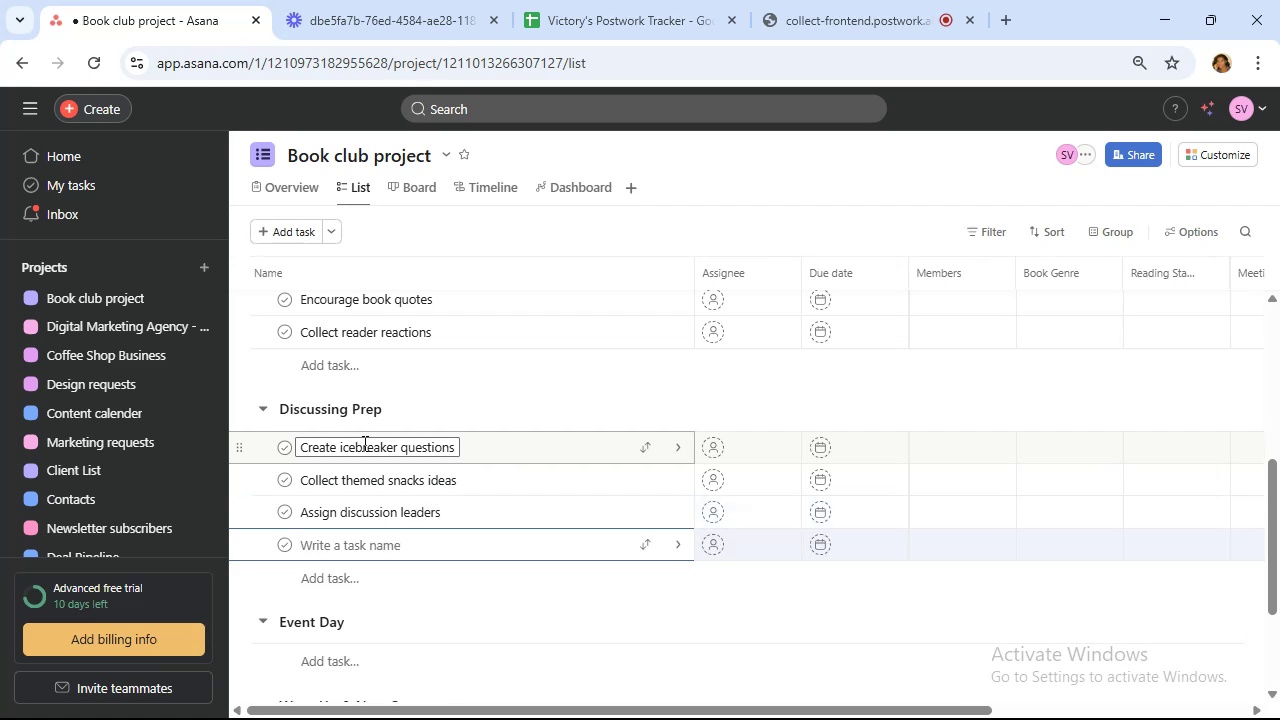 
type(Design fun polls)
 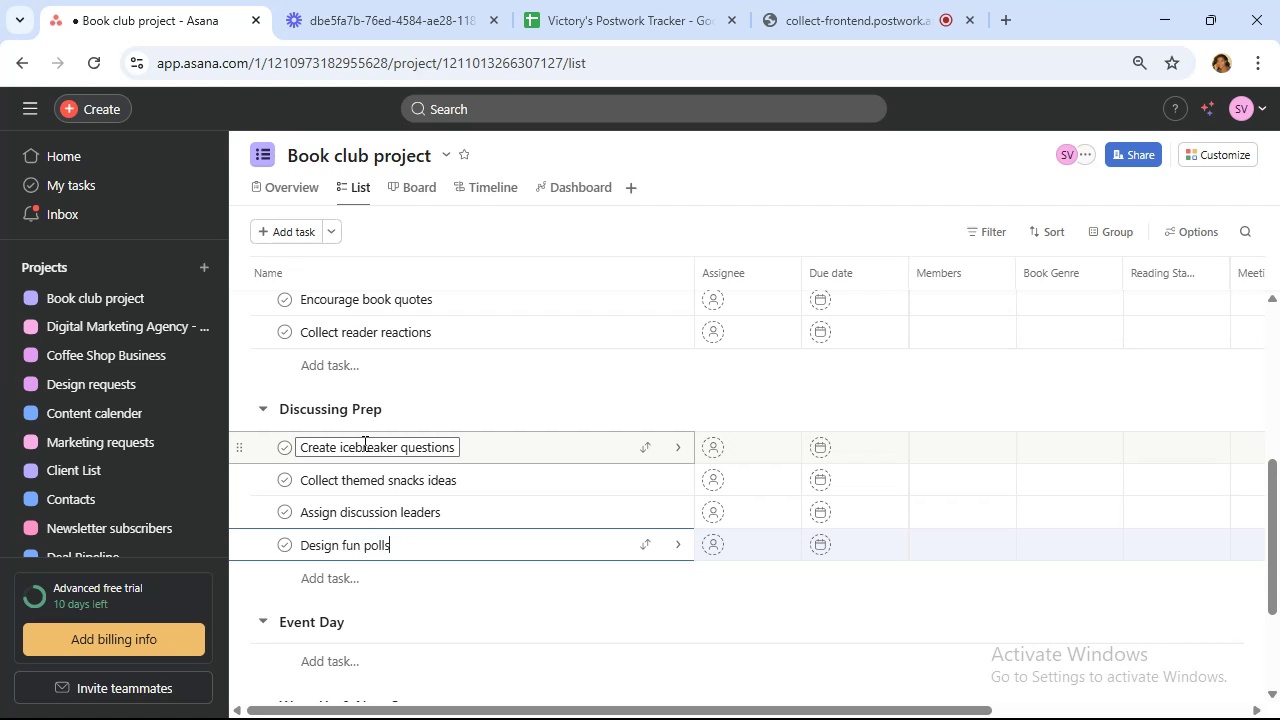 
wait(7.48)
 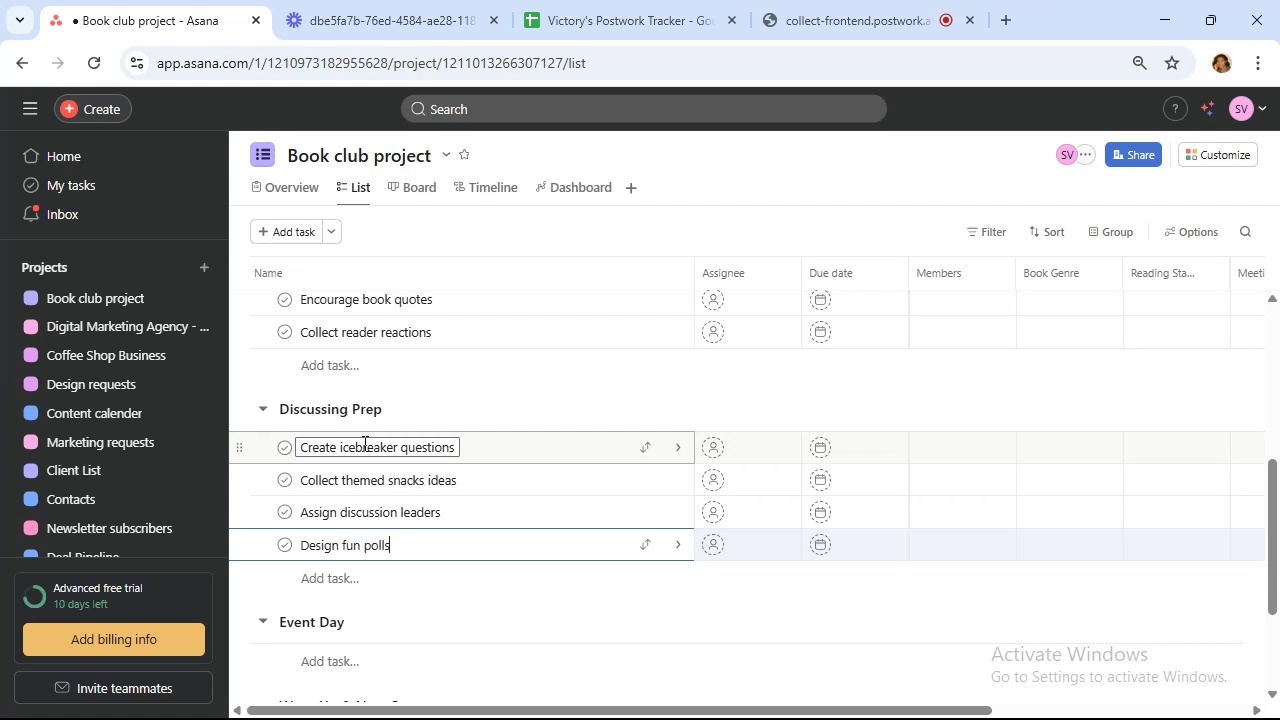 
key(Enter)
 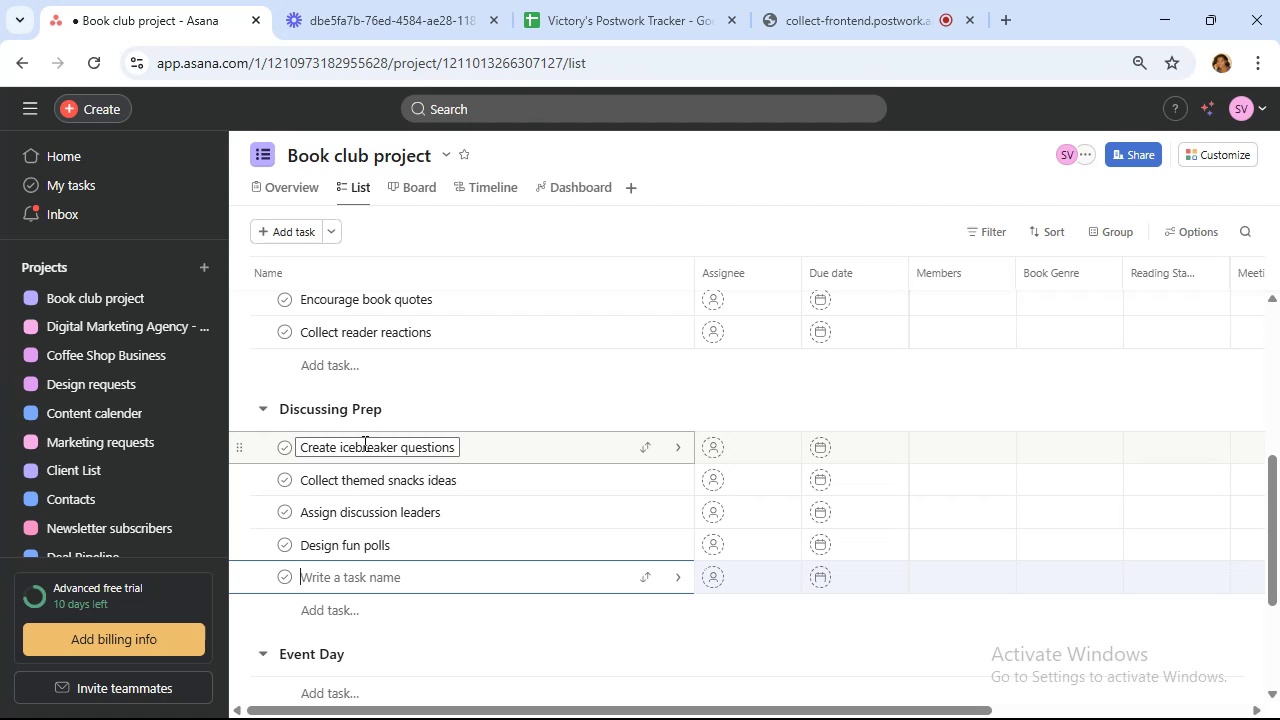 
type(Prep room/ZOOM LINK)
 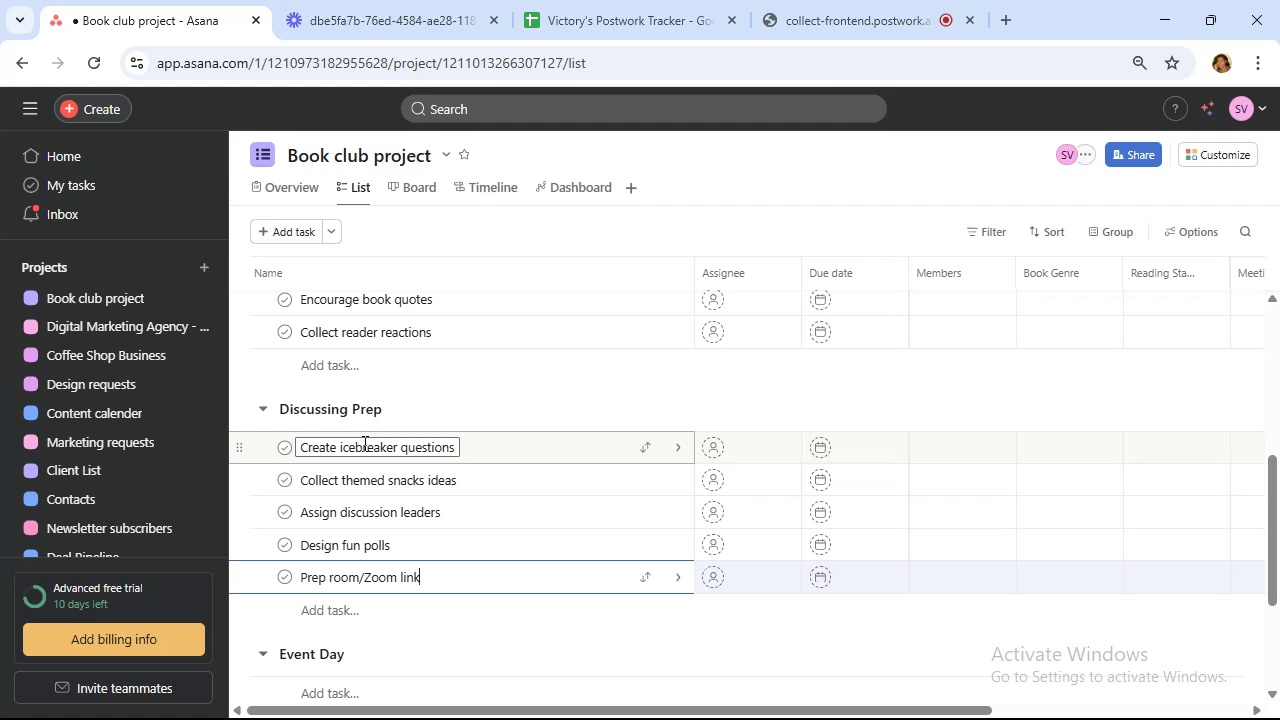 
scroll: coordinate [370, 446], scroll_direction: down, amount: 4.0
 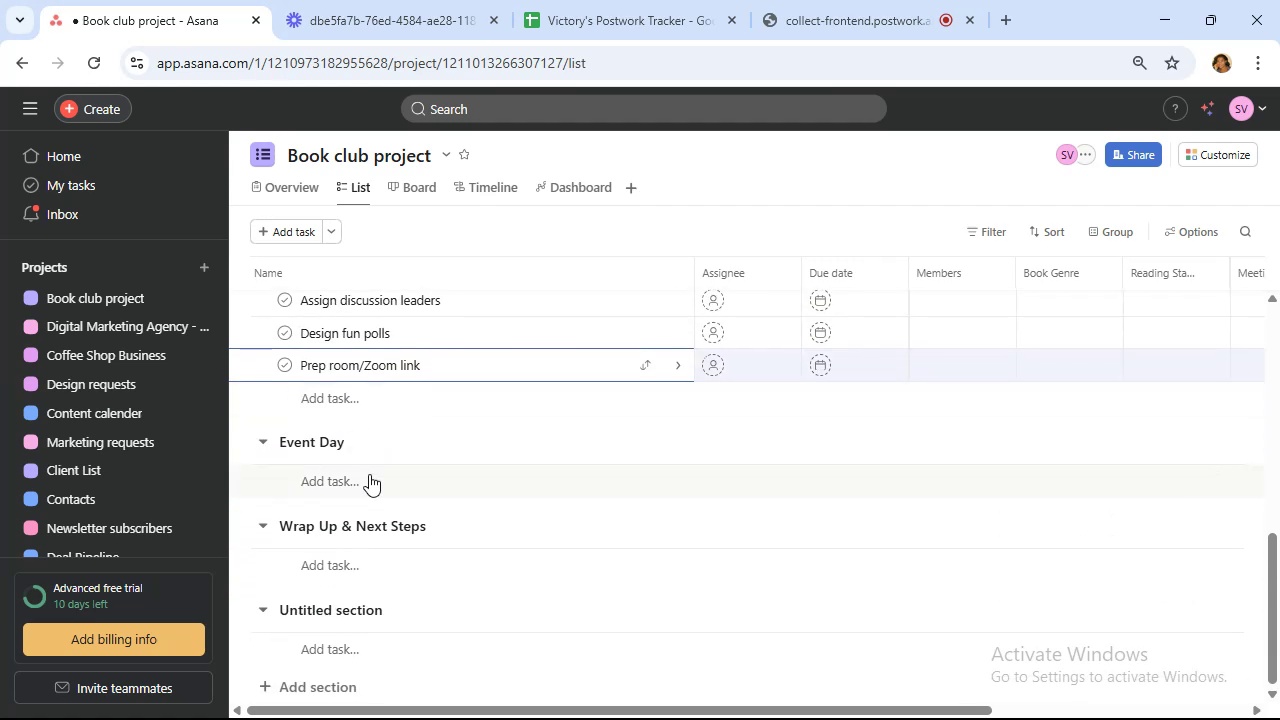 
left_click([364, 486])
 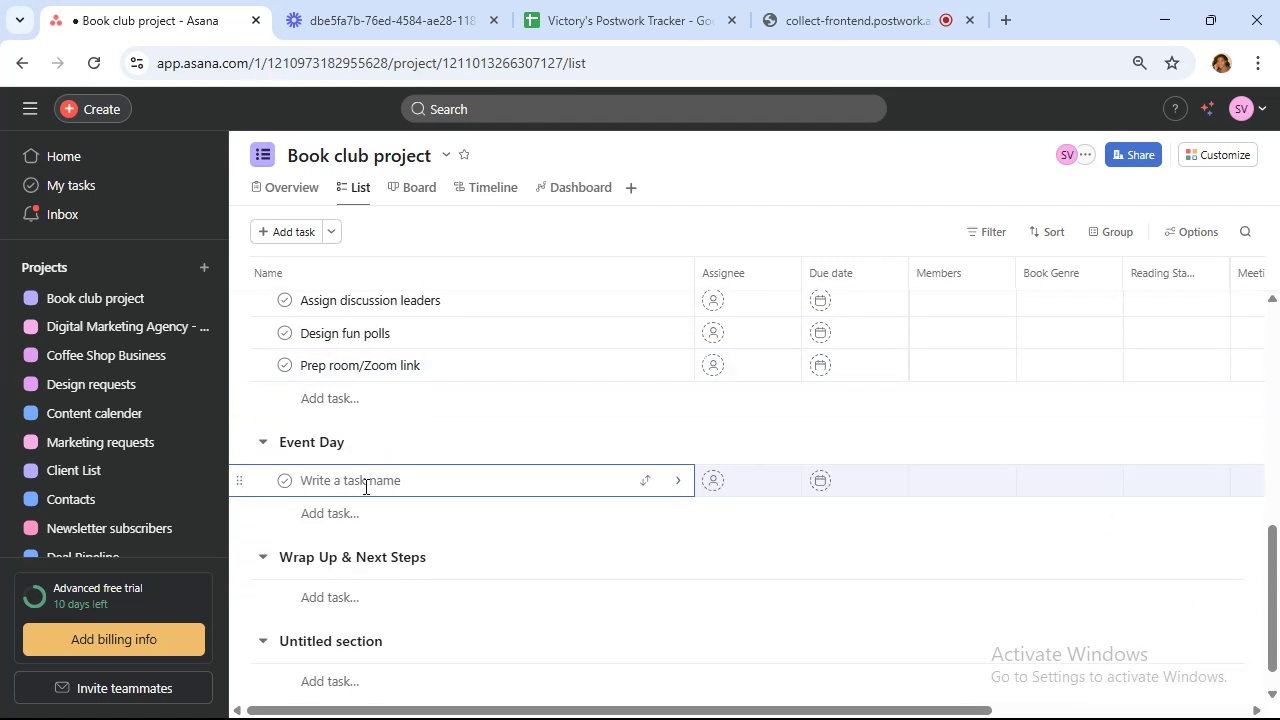 
type(Setup space)
 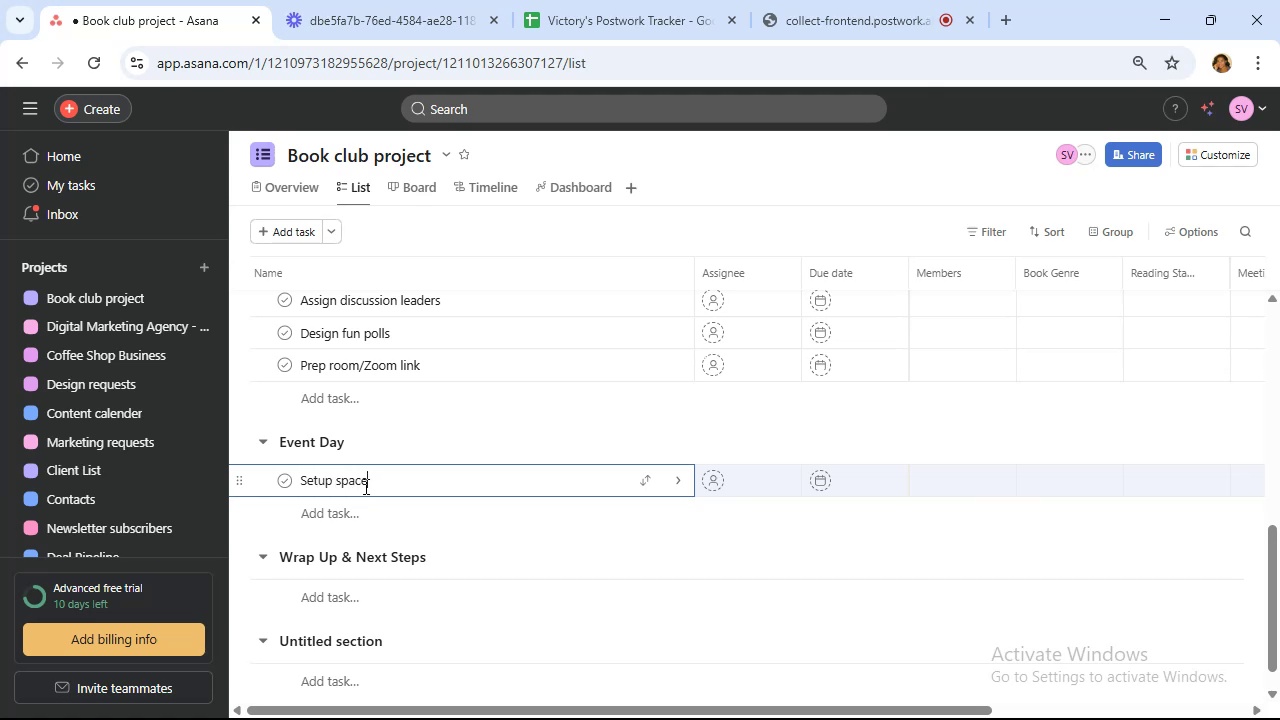 
key(Enter)
 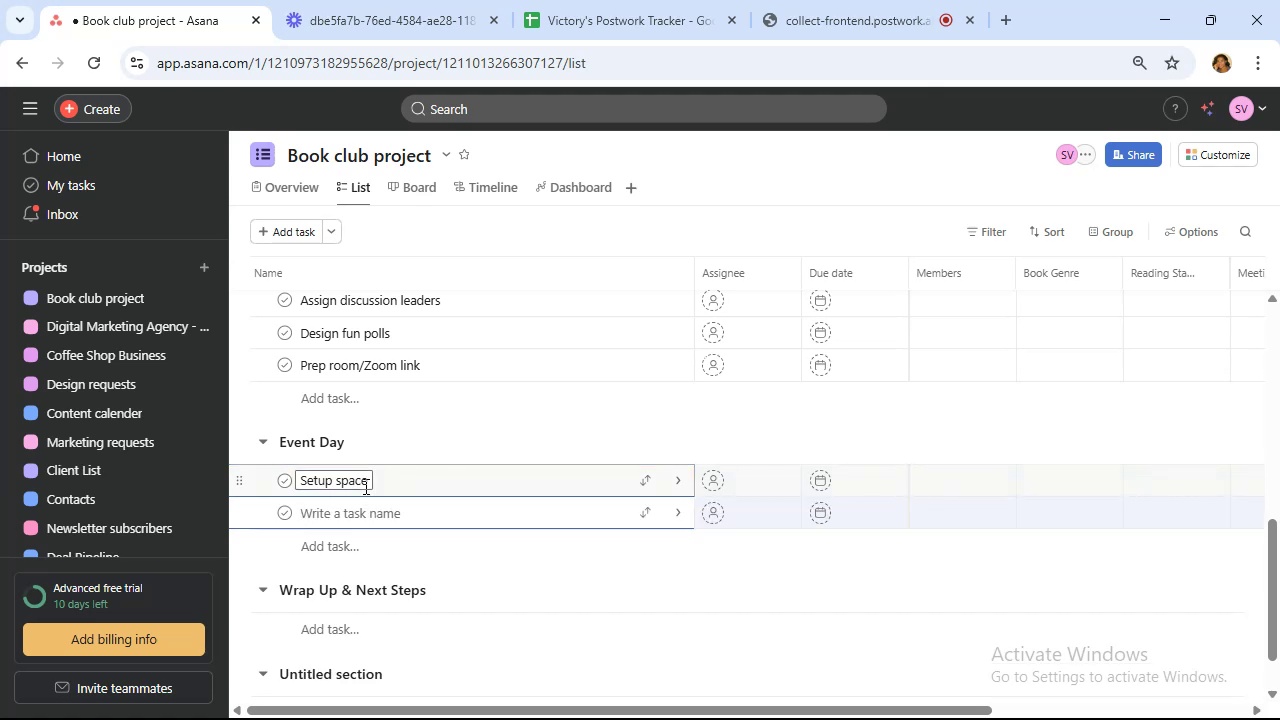 
wait(6.78)
 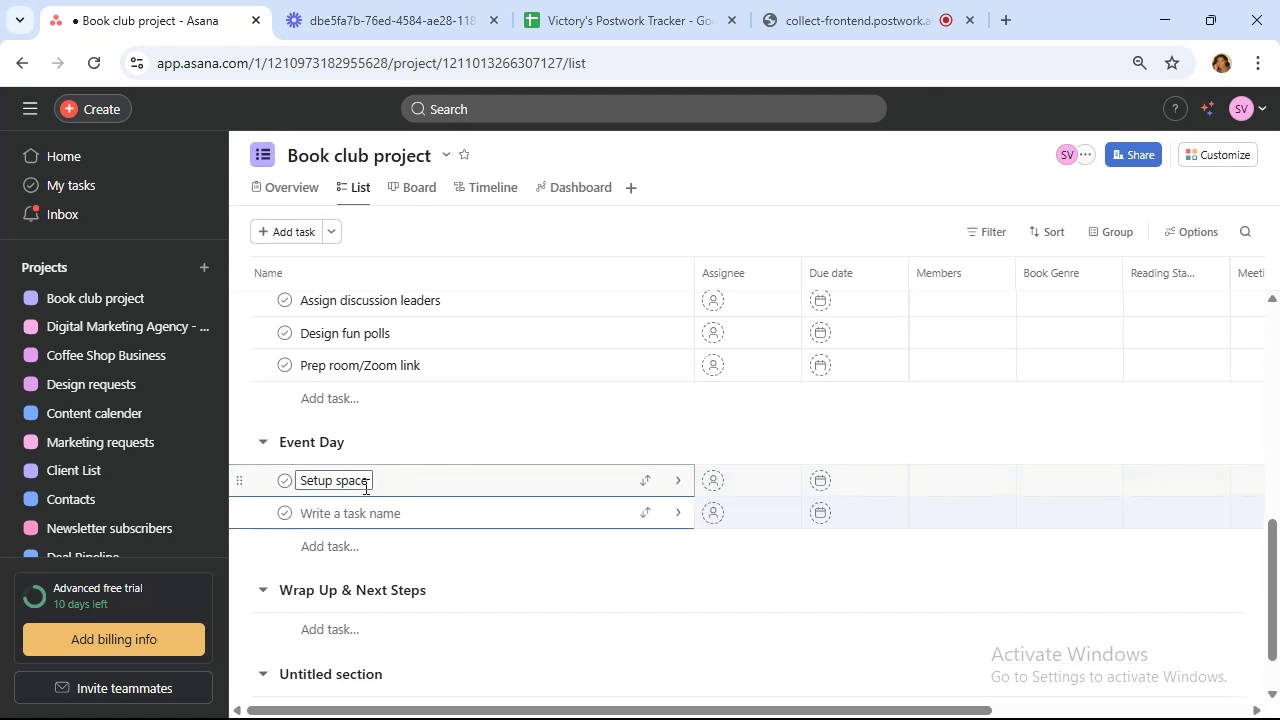 
type(Test audio/video )
 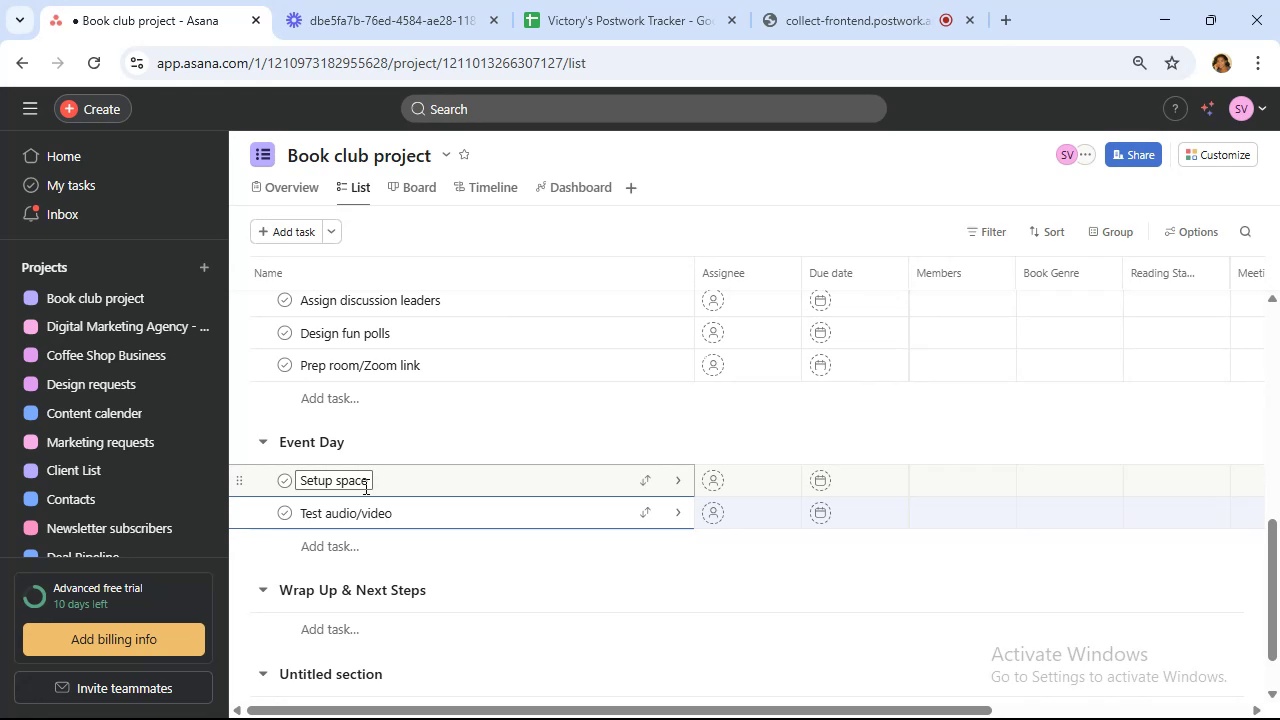 
wait(14.79)
 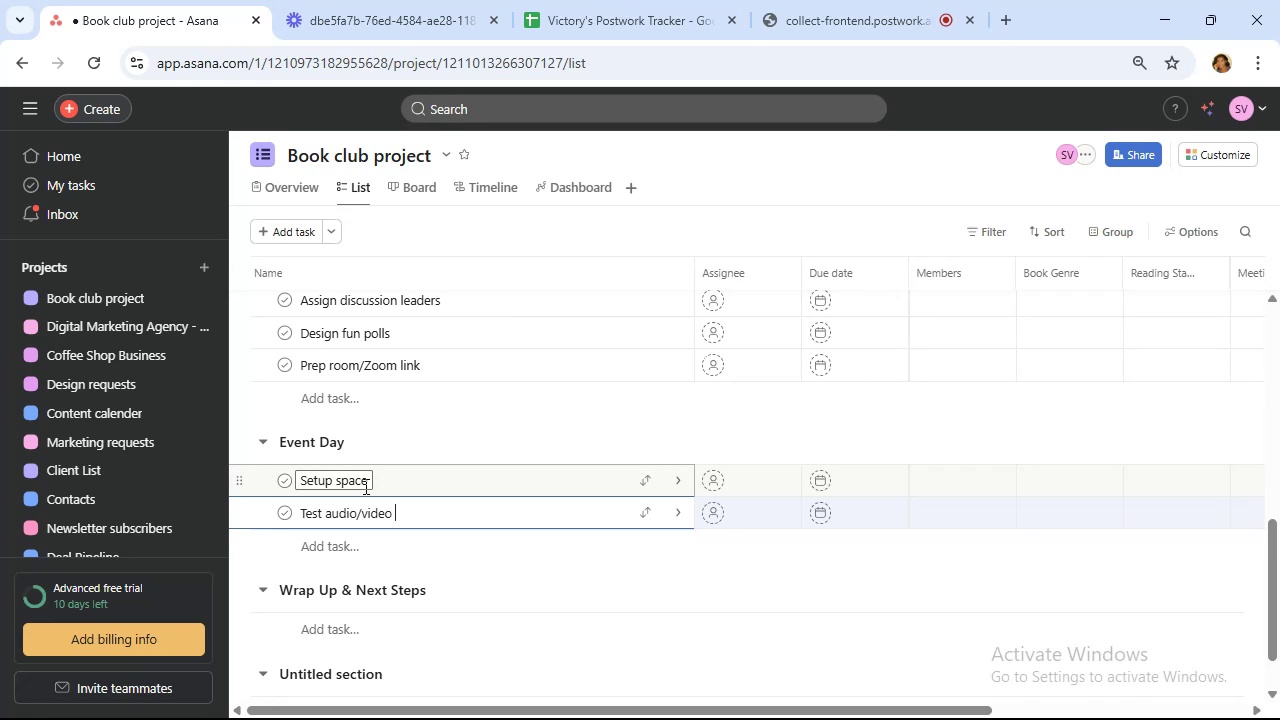 
type((if virtual))
 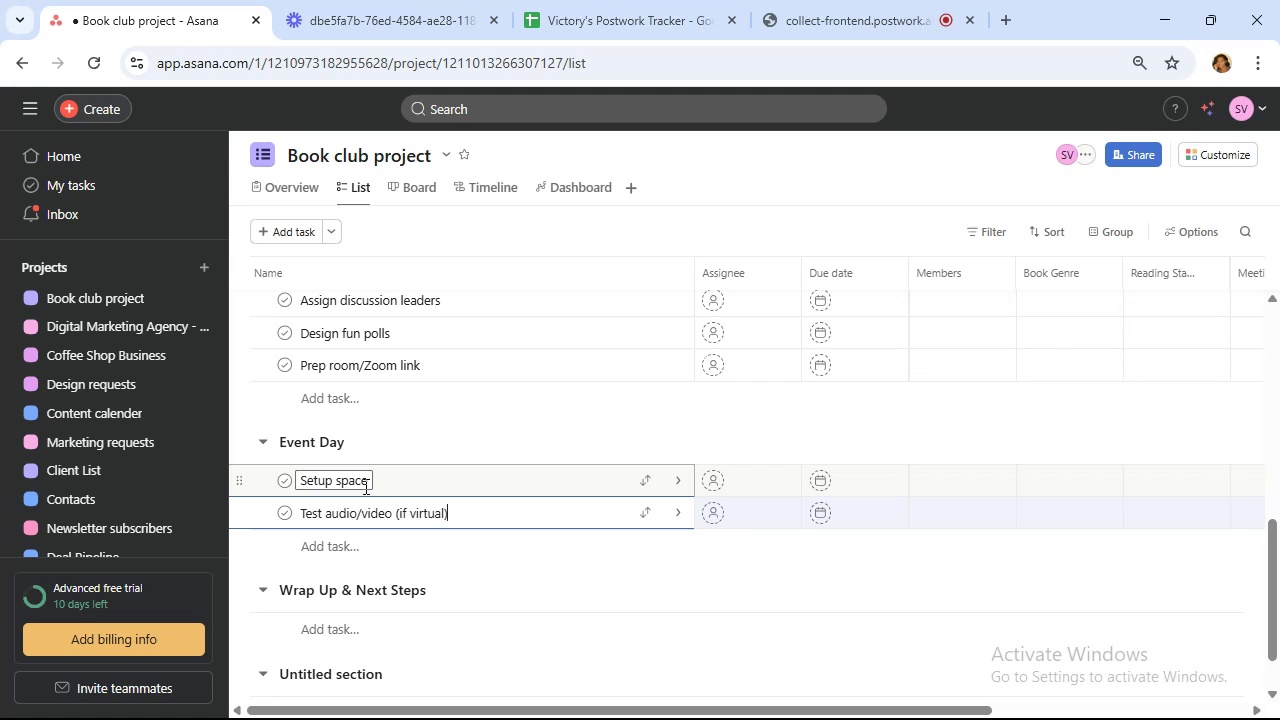 
wait(29.35)
 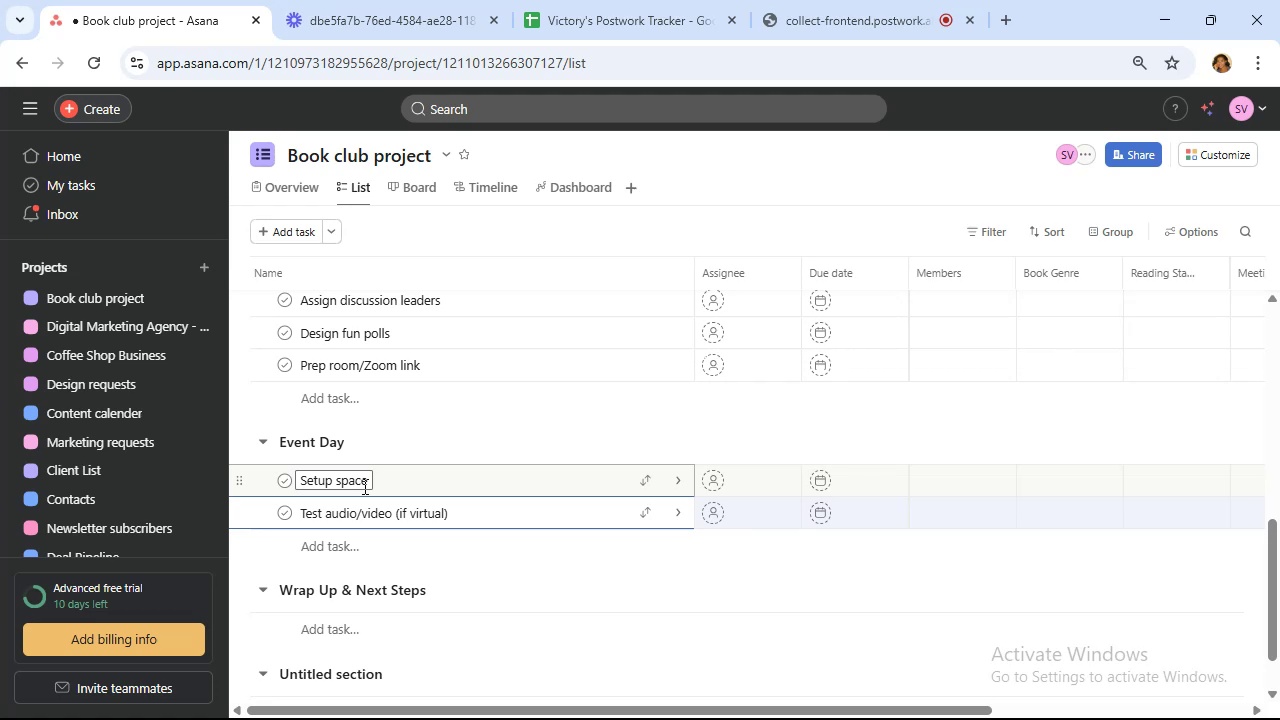 
left_click([357, 552])
 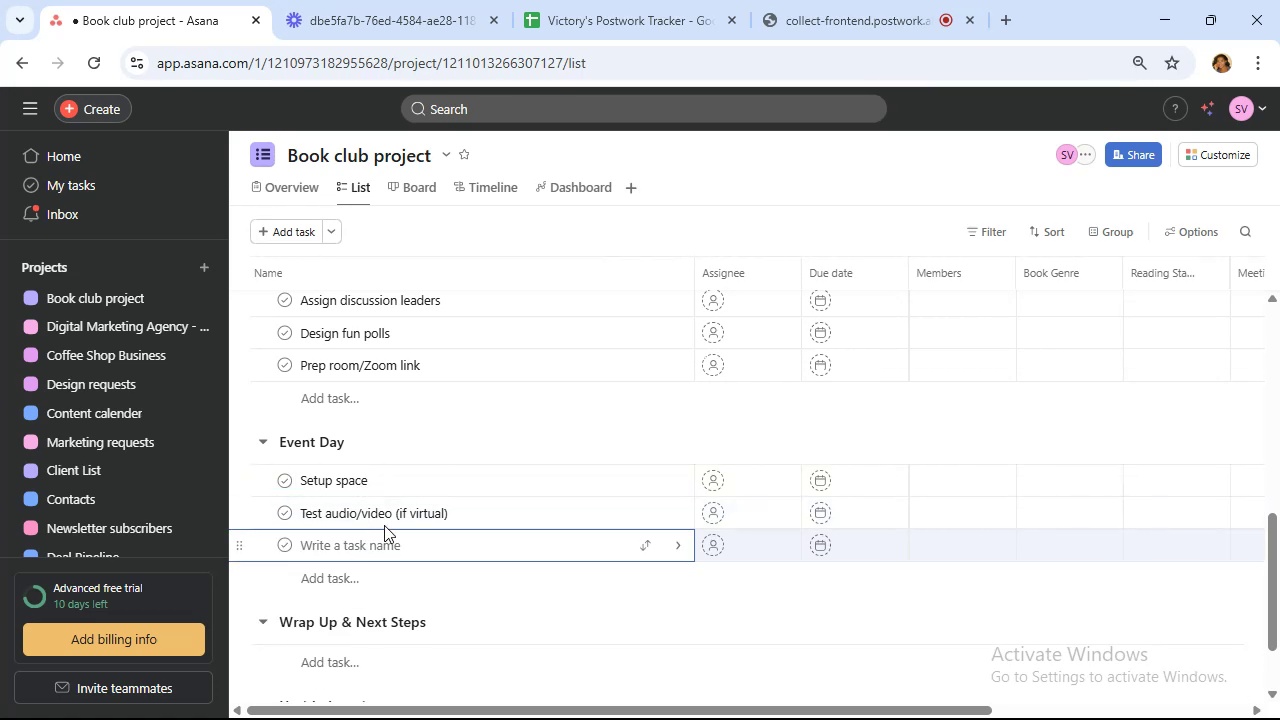 
scroll: coordinate [403, 502], scroll_direction: down, amount: 2.0
 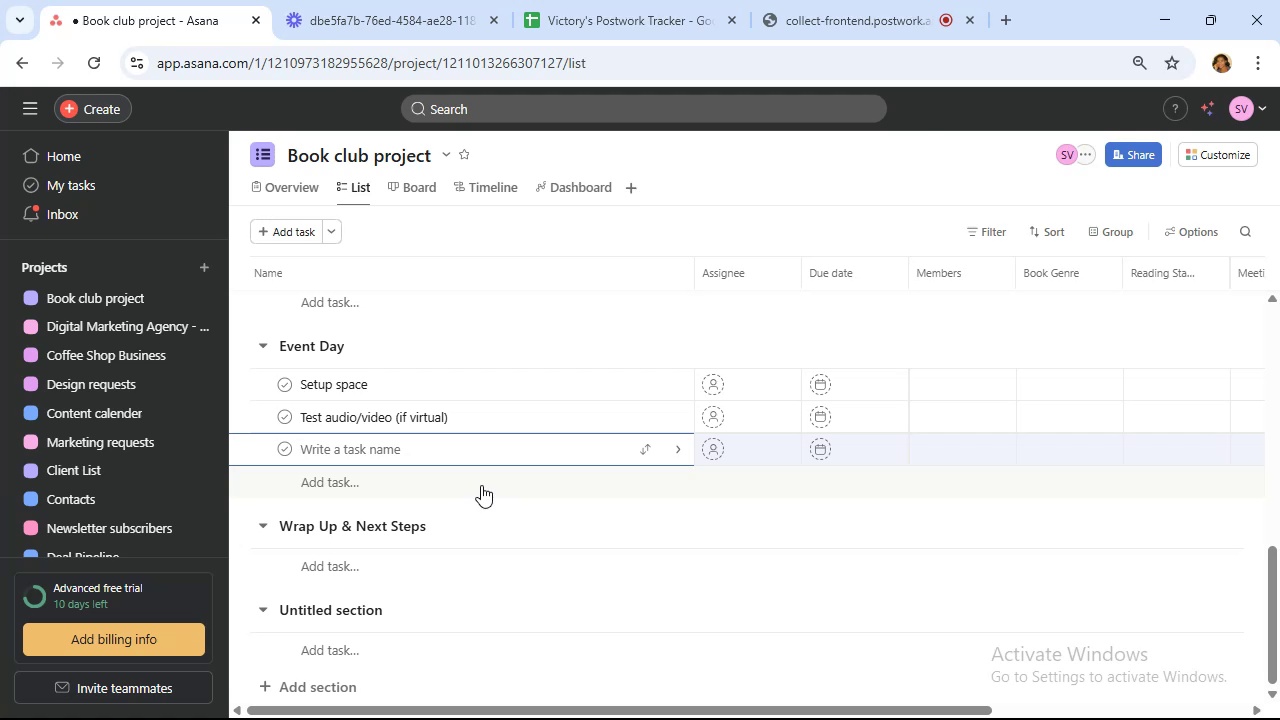 
wait(7.96)
 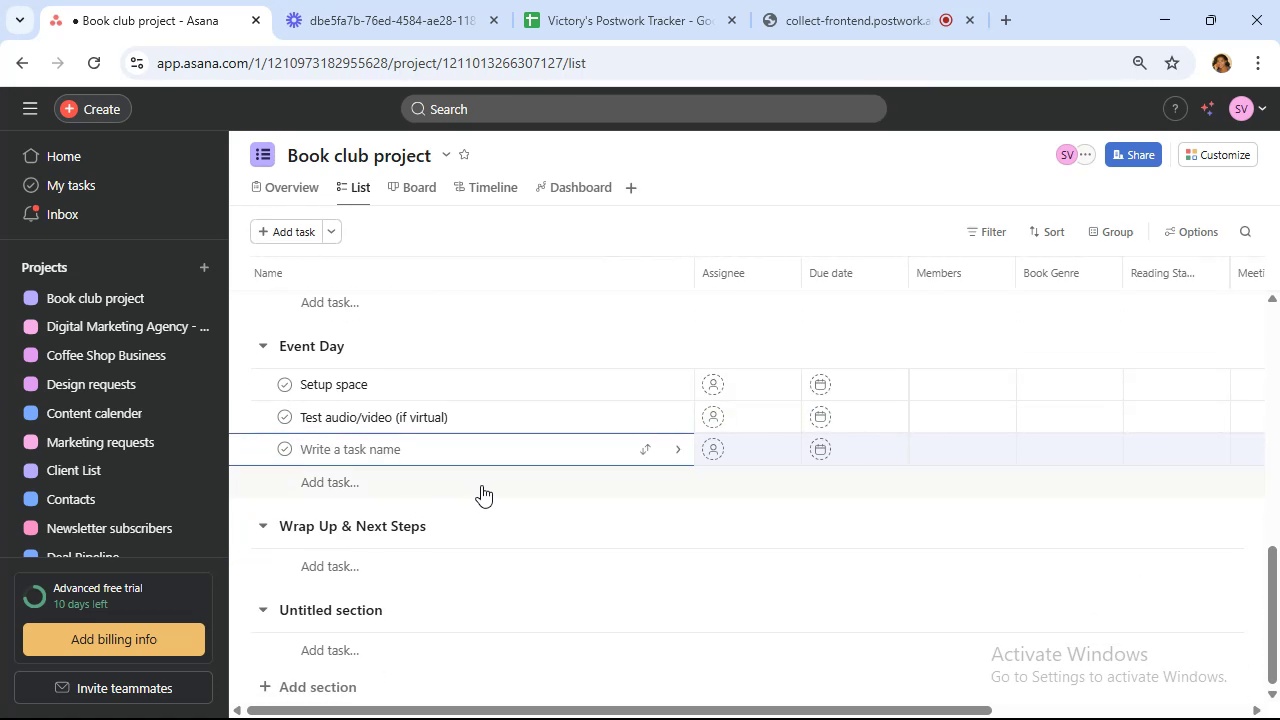 
hold_key(key=ShiftLeft, duration=0.3)
 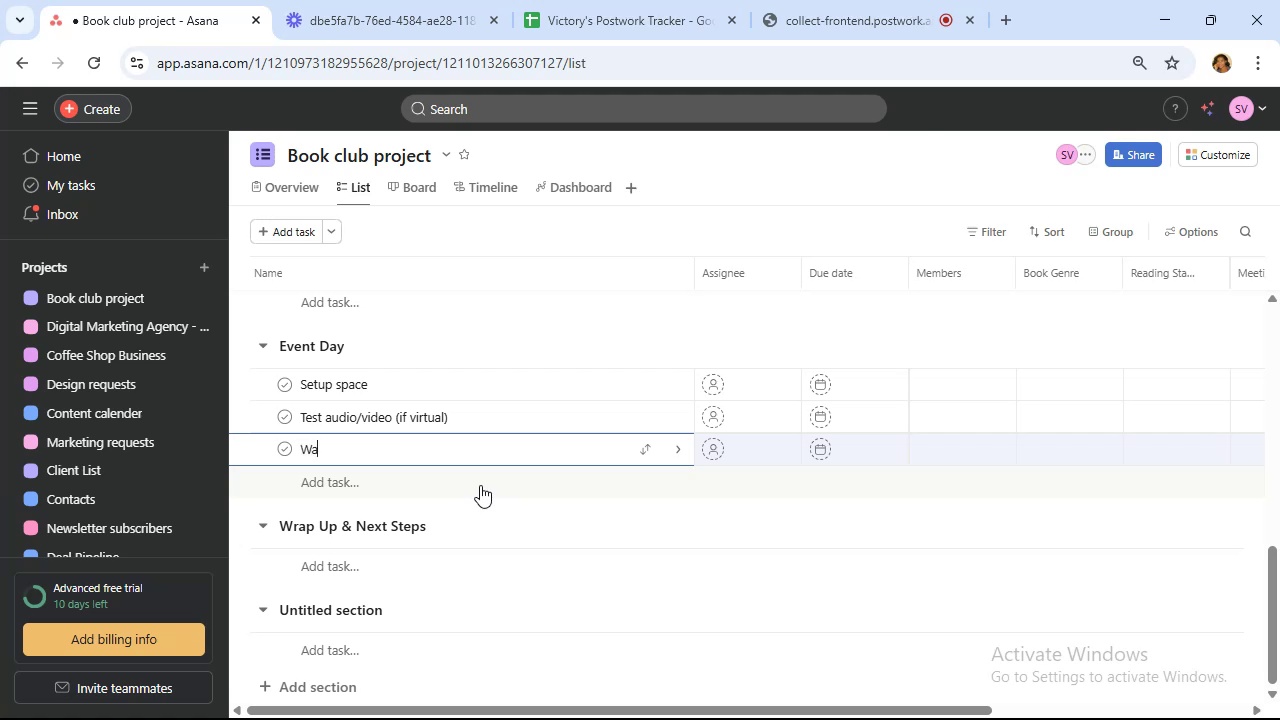 